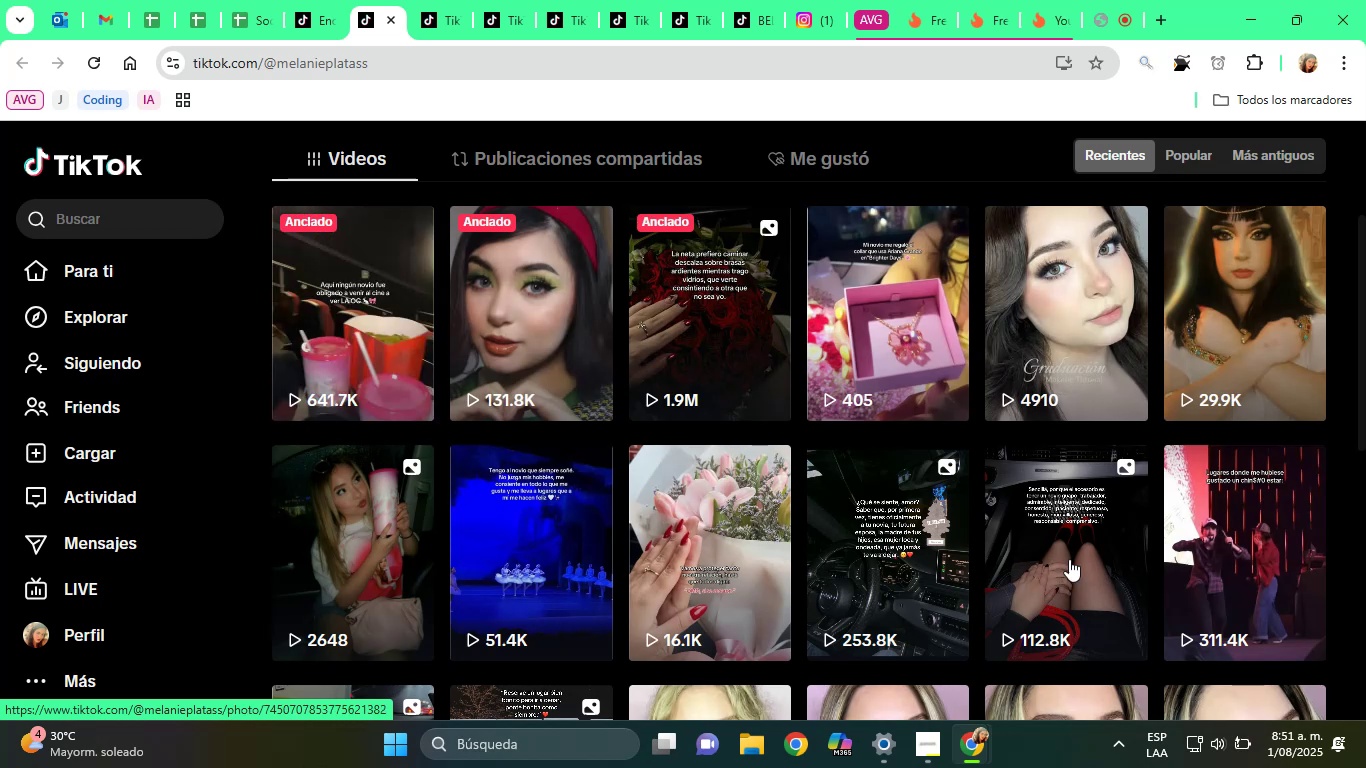 
wait(14.51)
 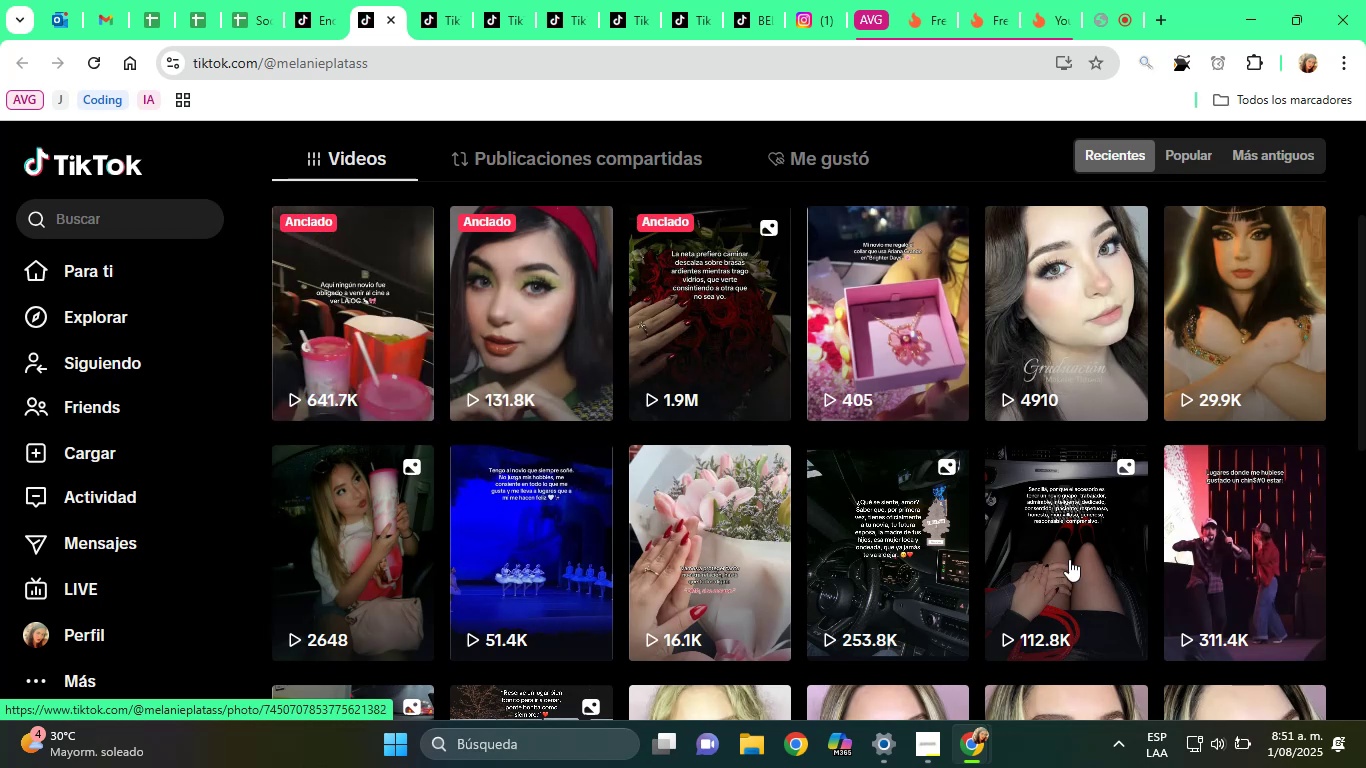 
scroll: coordinate [631, 460], scroll_direction: up, amount: 10.0
 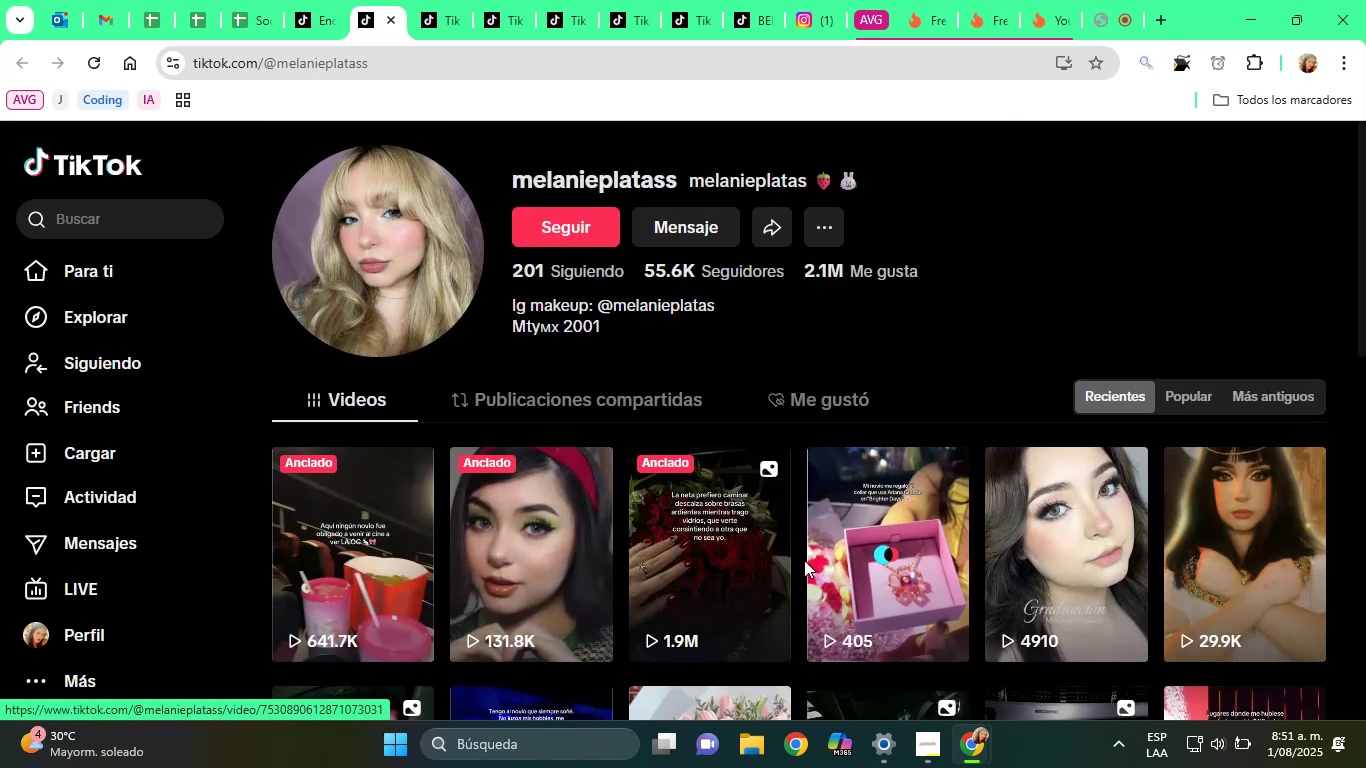 
scroll: coordinate [840, 413], scroll_direction: down, amount: 32.0
 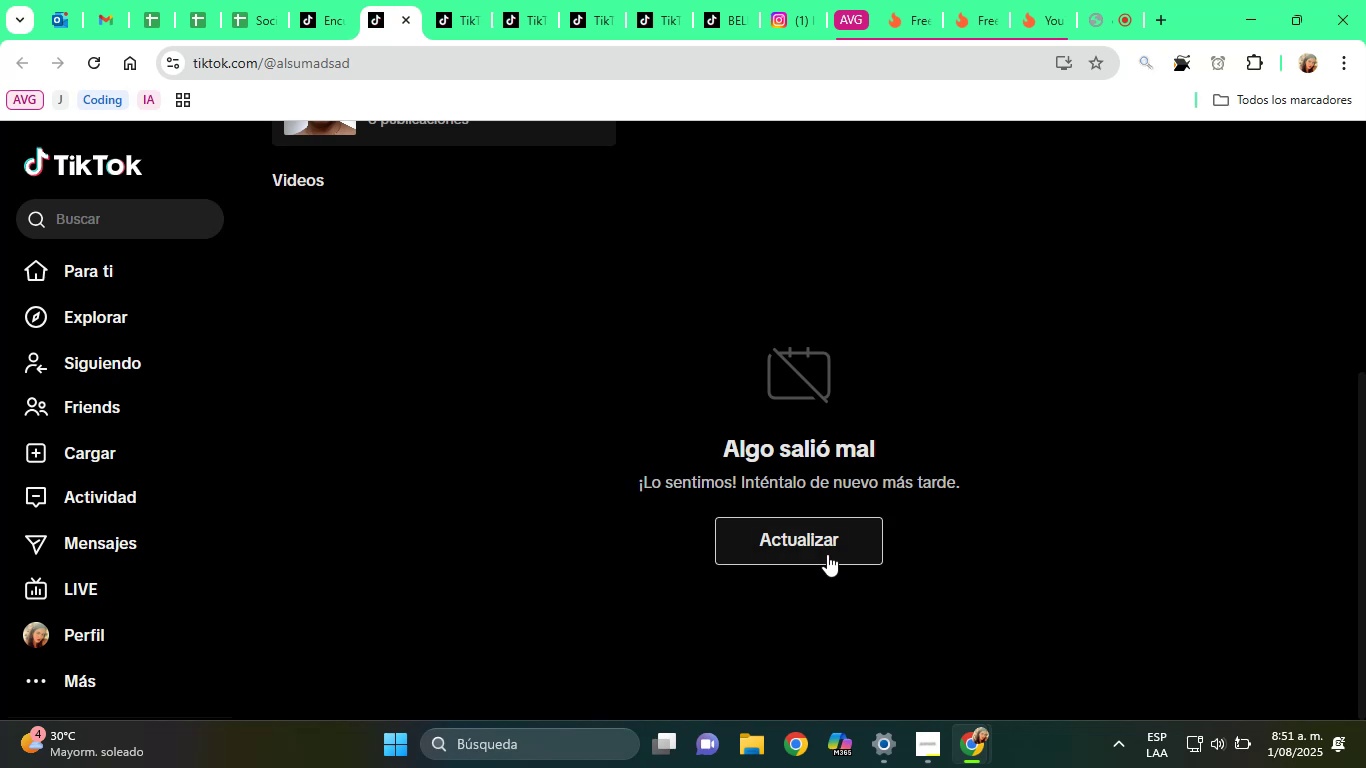 
left_click([827, 554])
 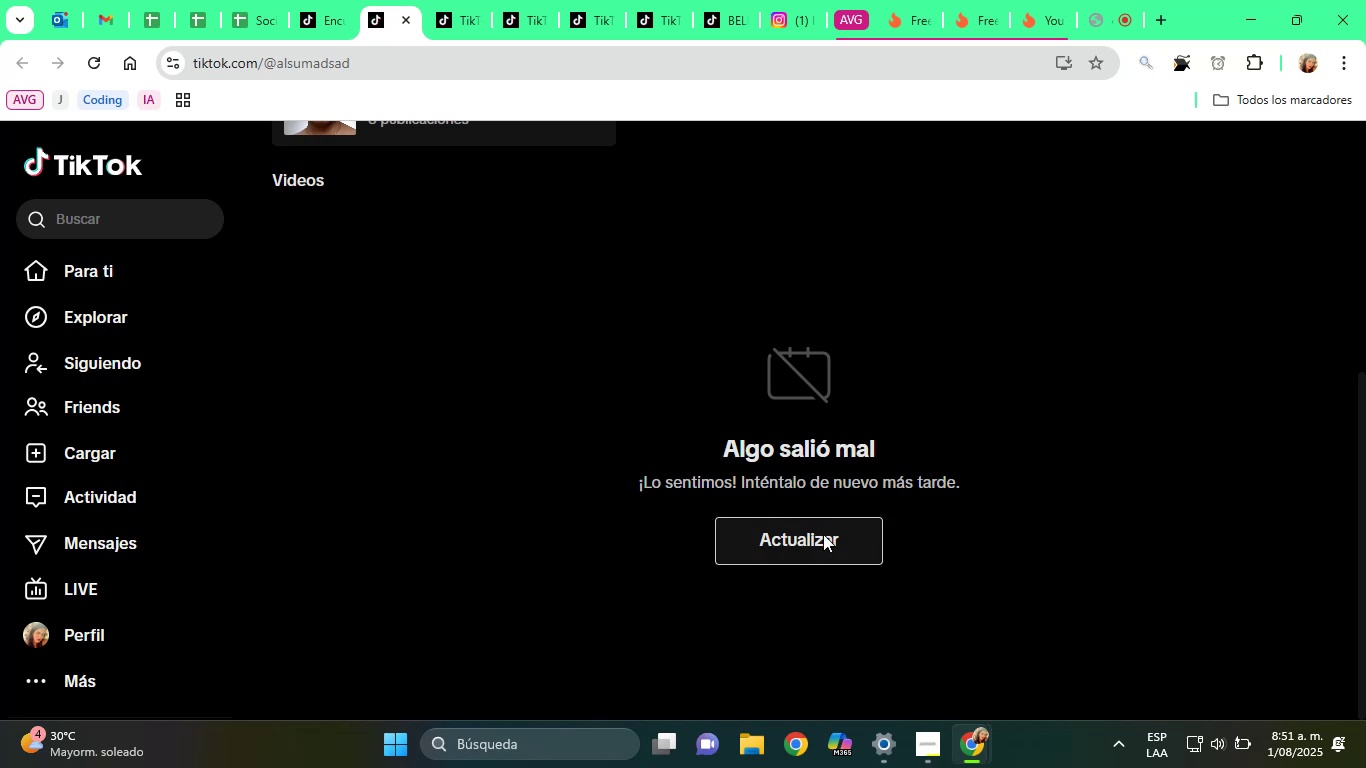 
scroll: coordinate [815, 507], scroll_direction: up, amount: 5.0
 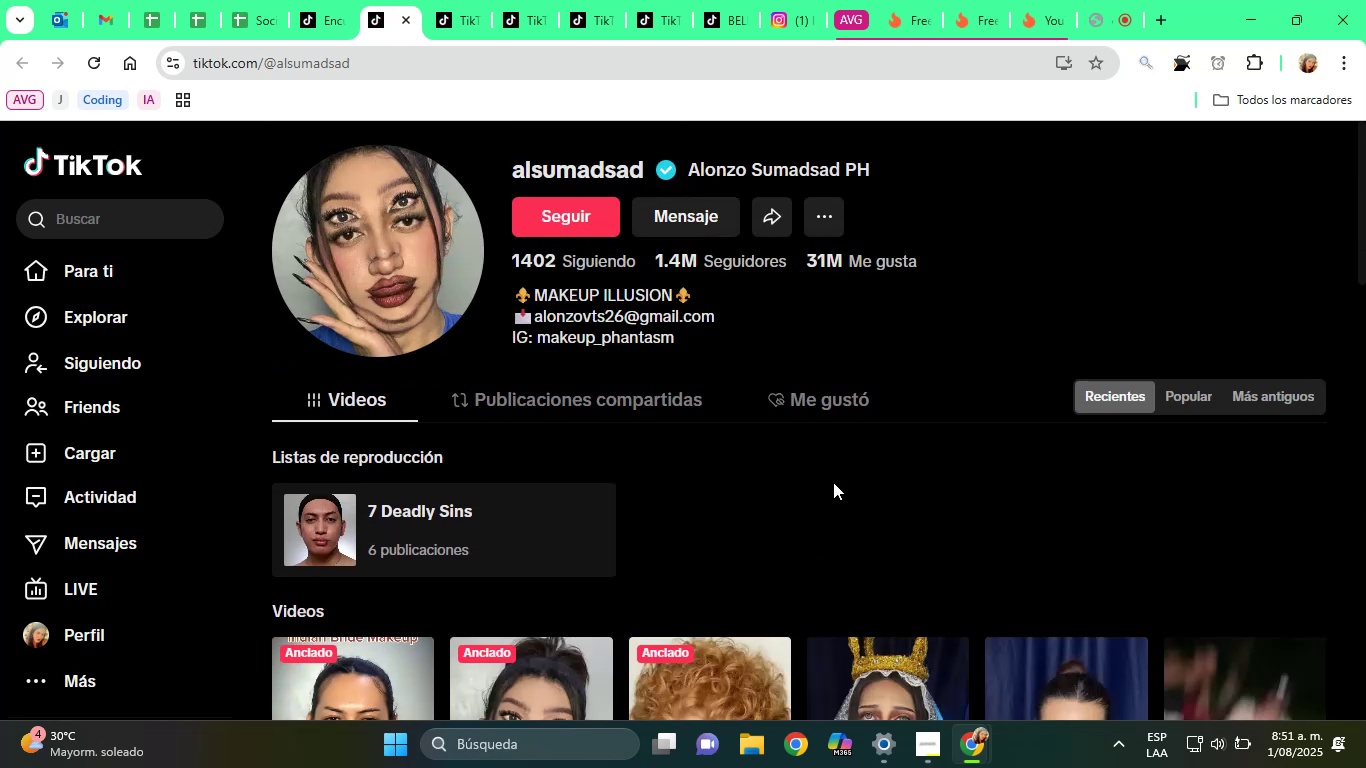 
wait(6.34)
 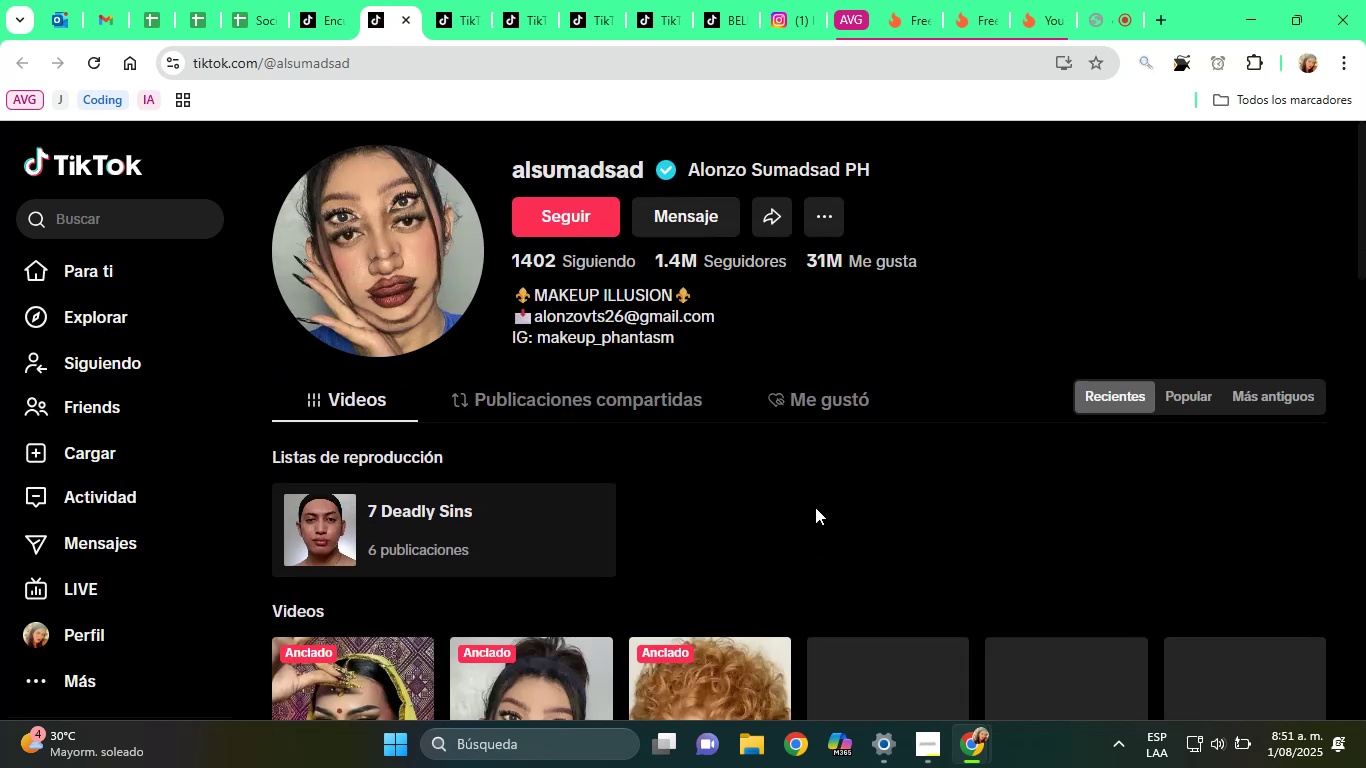 
left_click_drag(start_coordinate=[684, 165], to_coordinate=[838, 166])
 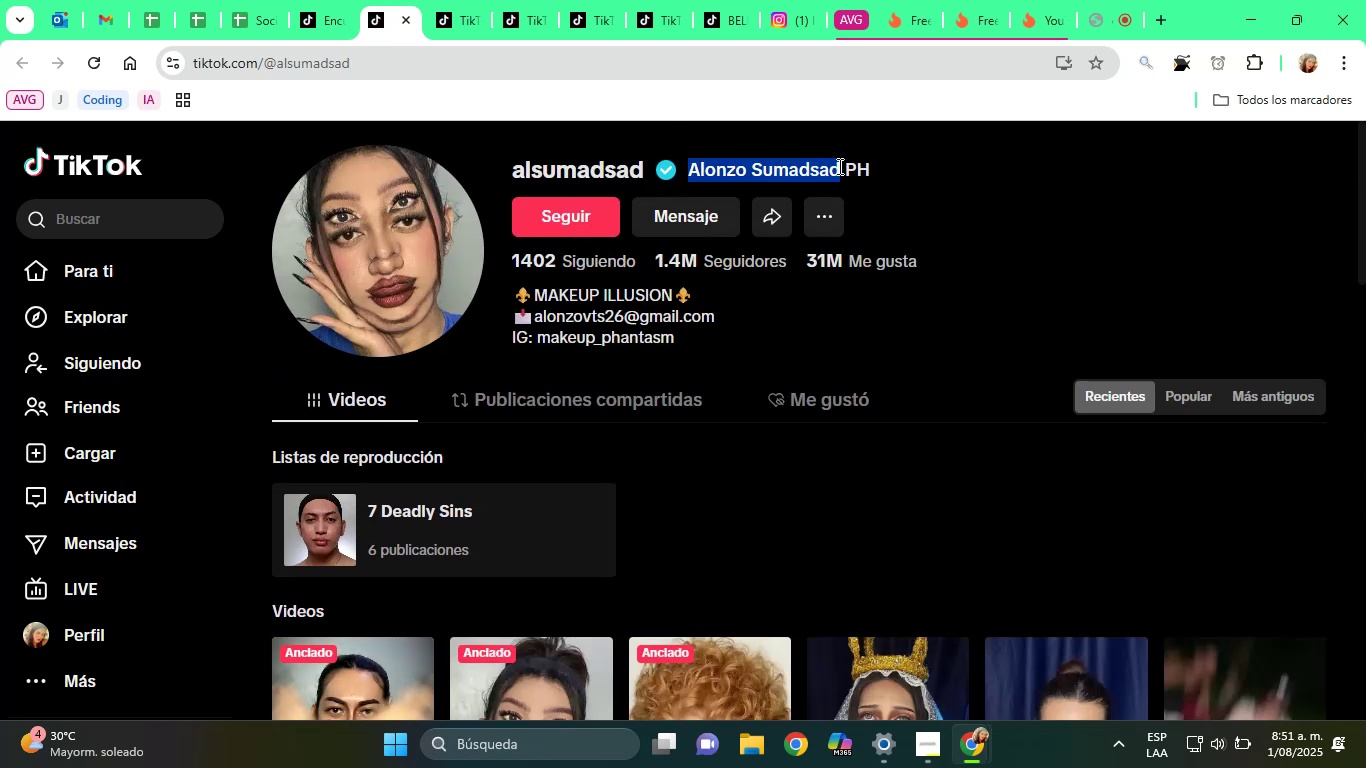 
right_click([838, 166])
 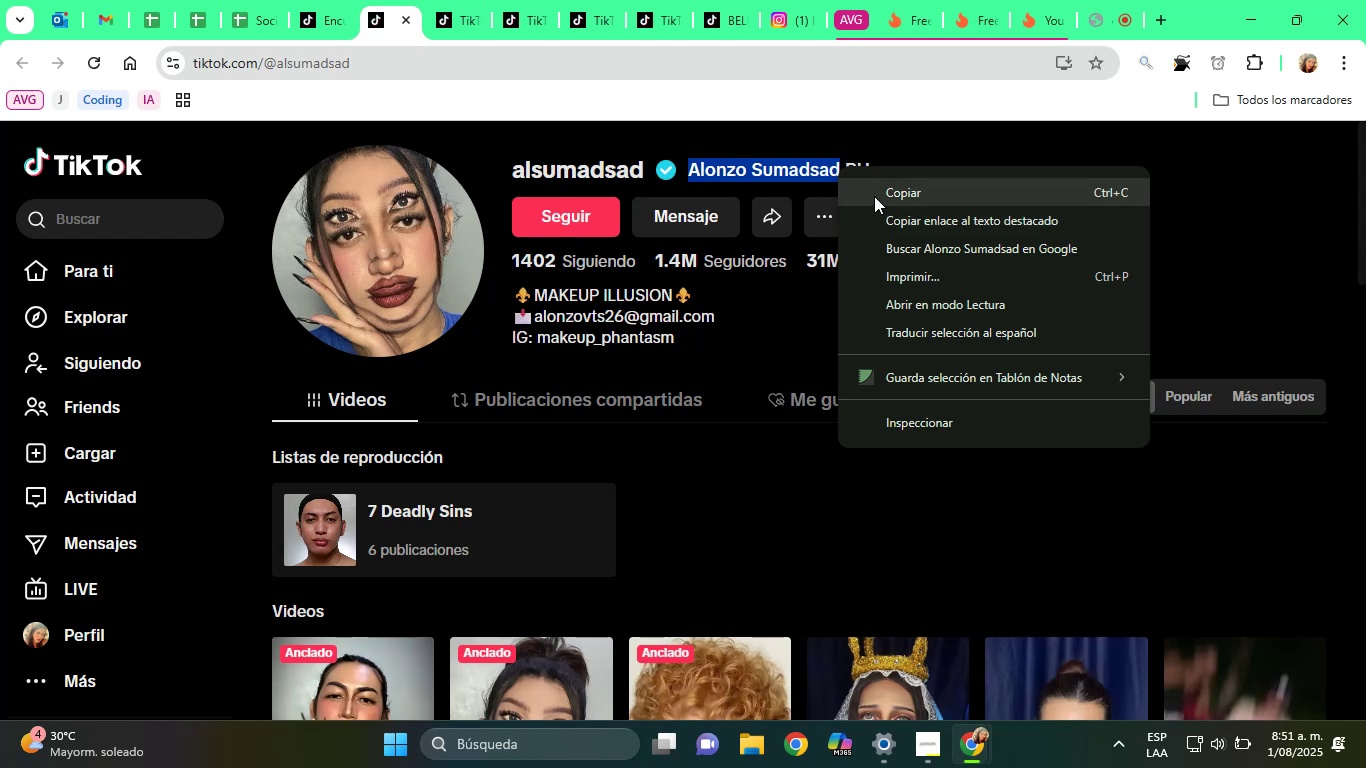 
scroll: coordinate [946, 254], scroll_direction: down, amount: 8.0
 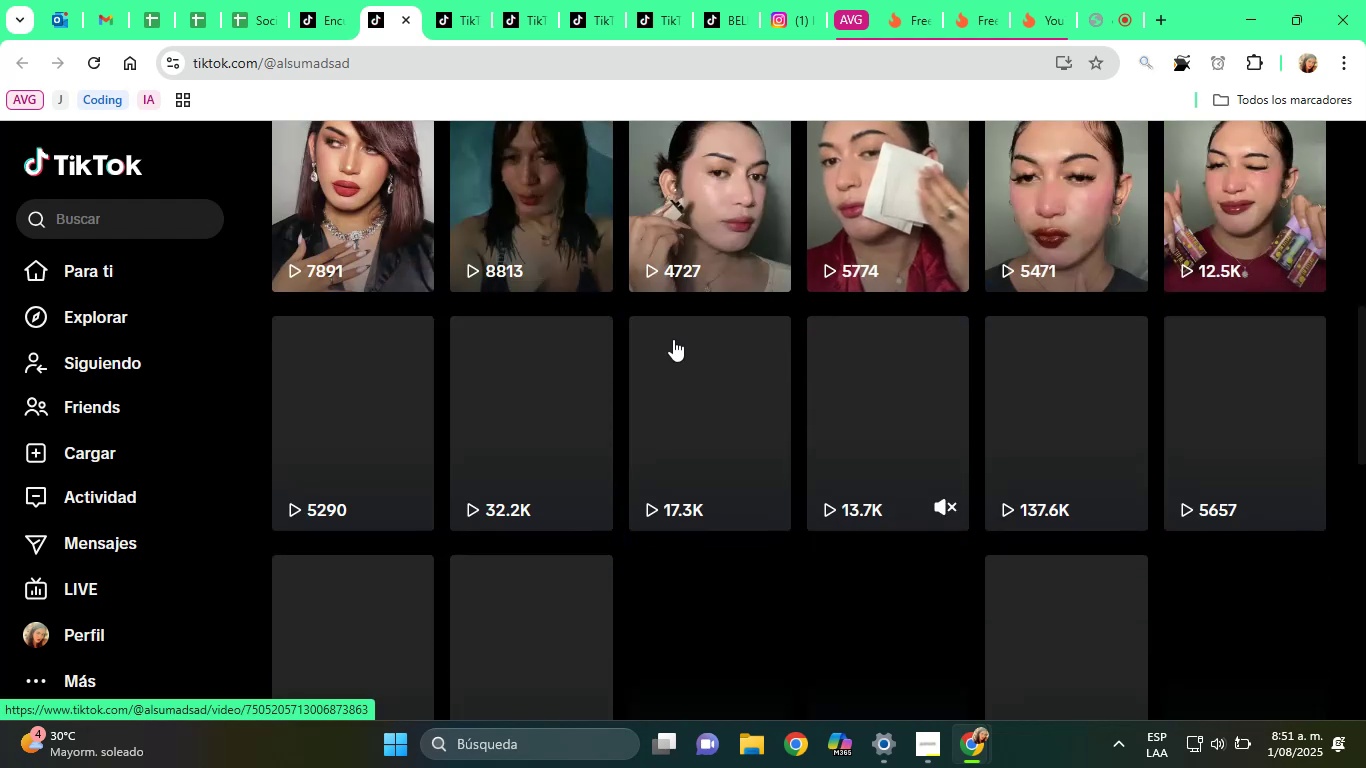 
scroll: coordinate [540, 334], scroll_direction: up, amount: 4.0
 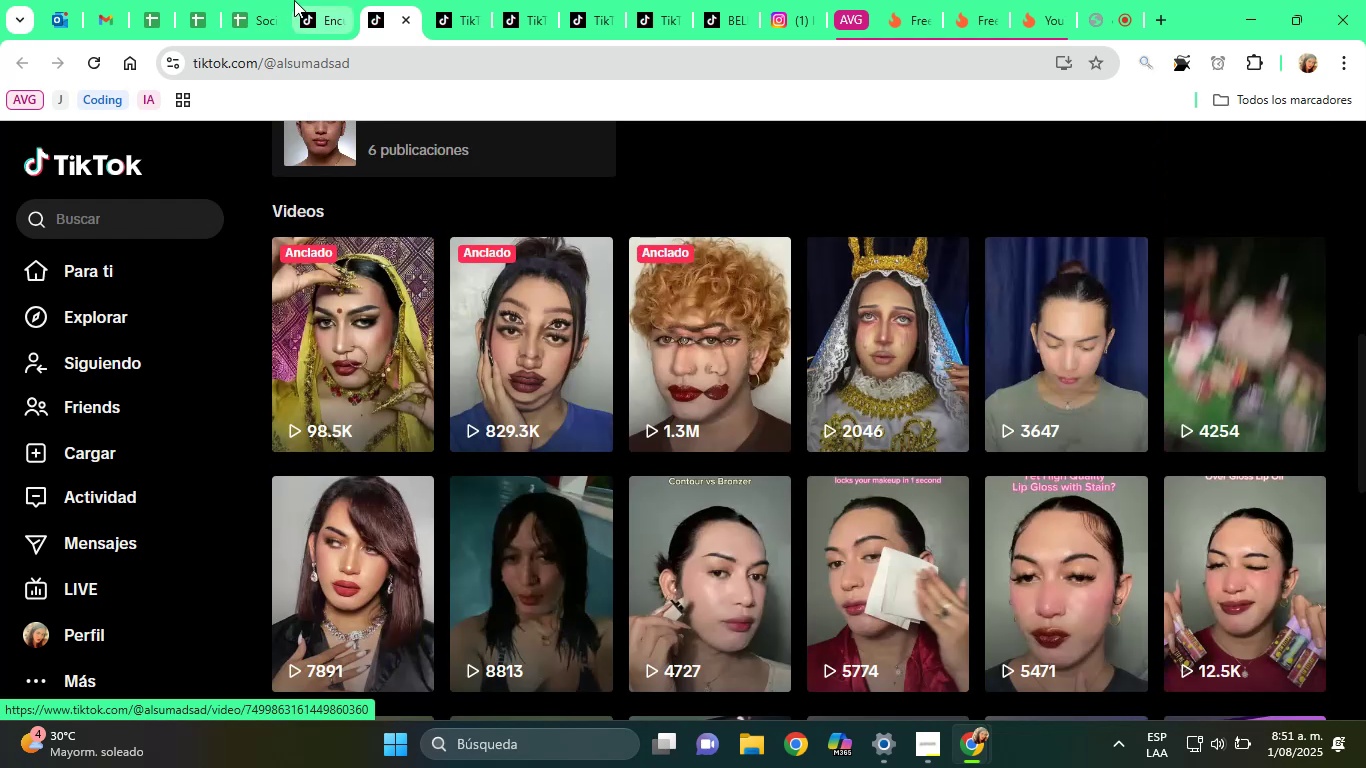 
left_click([259, 0])
 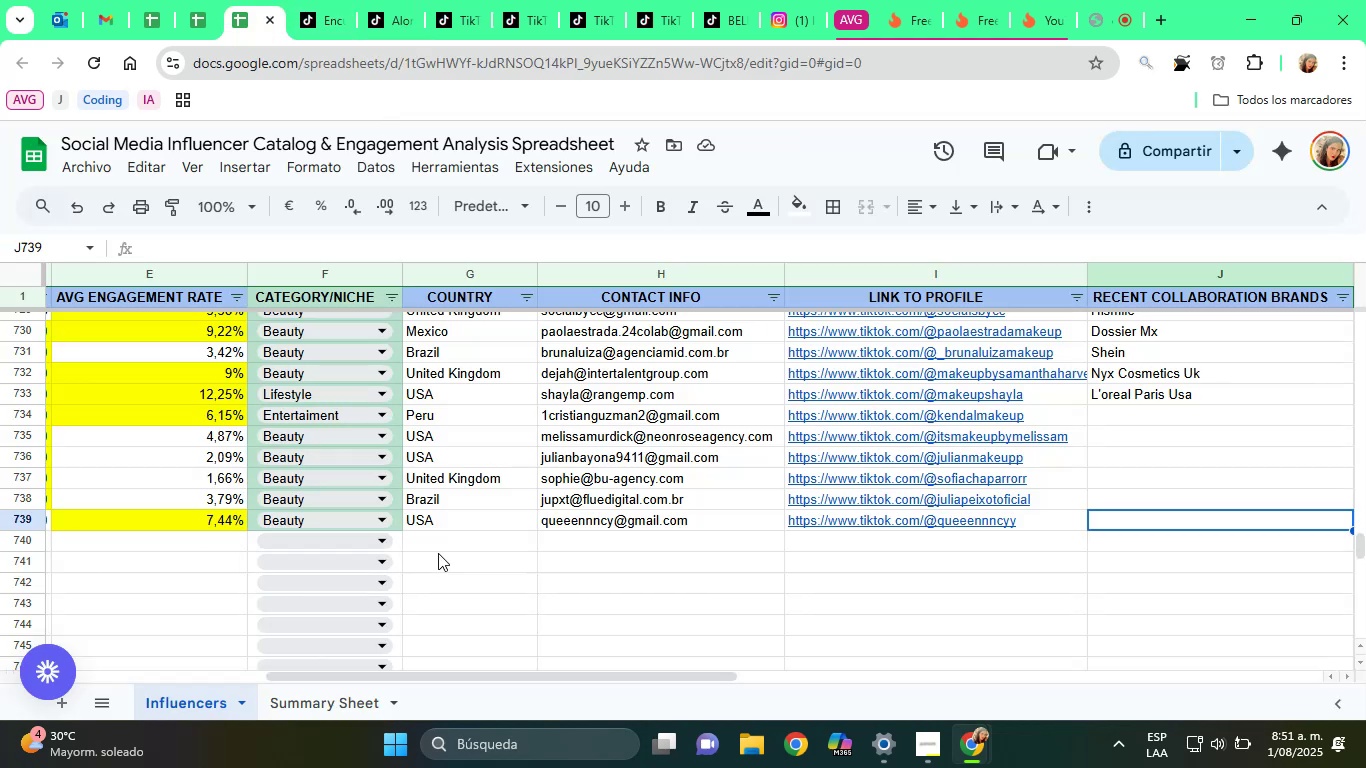 
key(ArrowDown)
 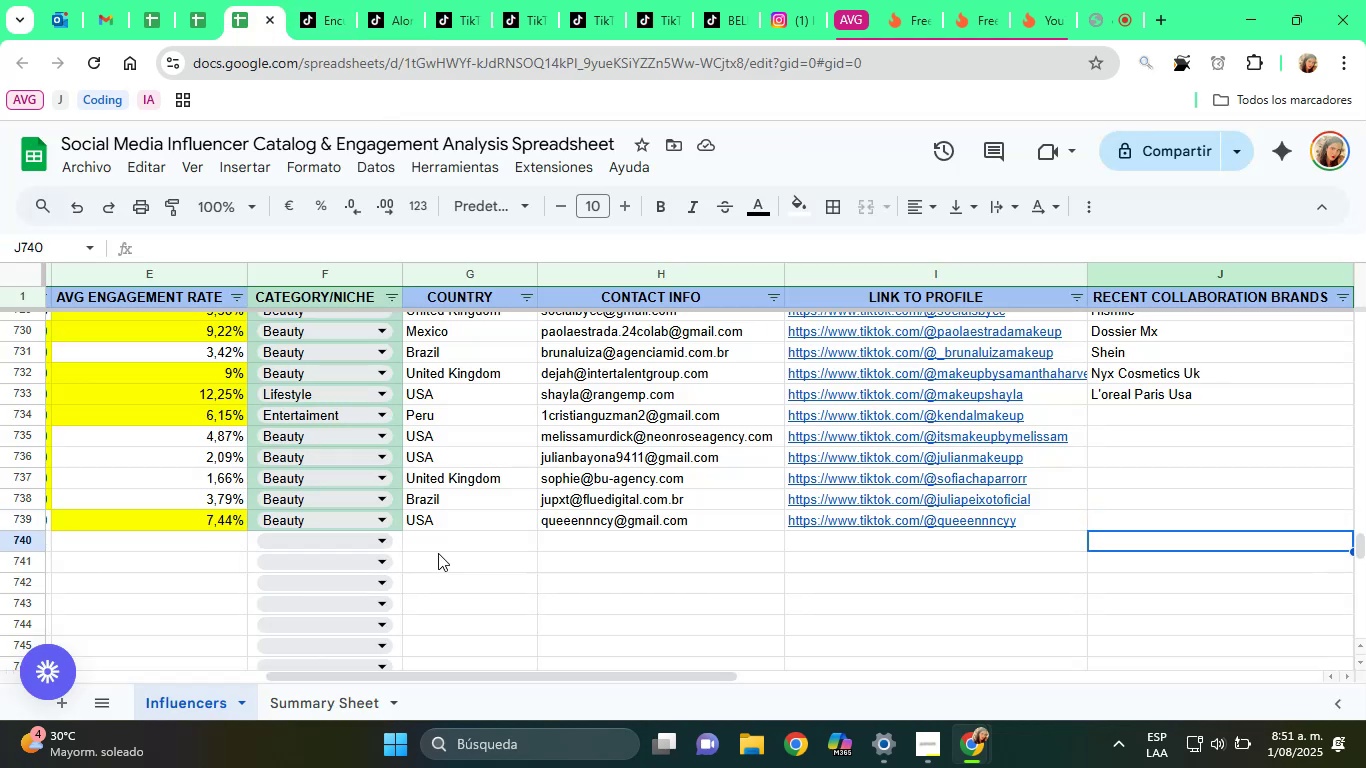 
hold_key(key=ArrowLeft, duration=1.16)
 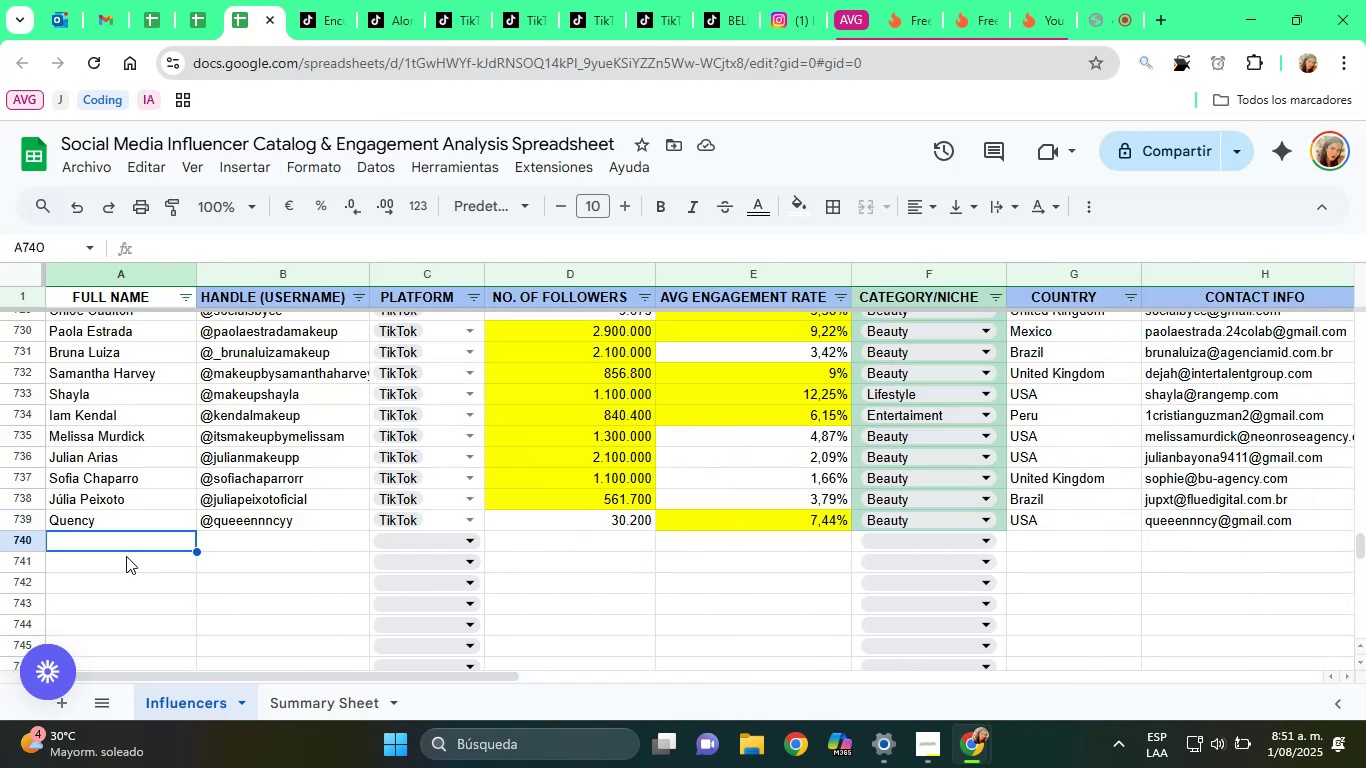 
right_click([106, 539])
 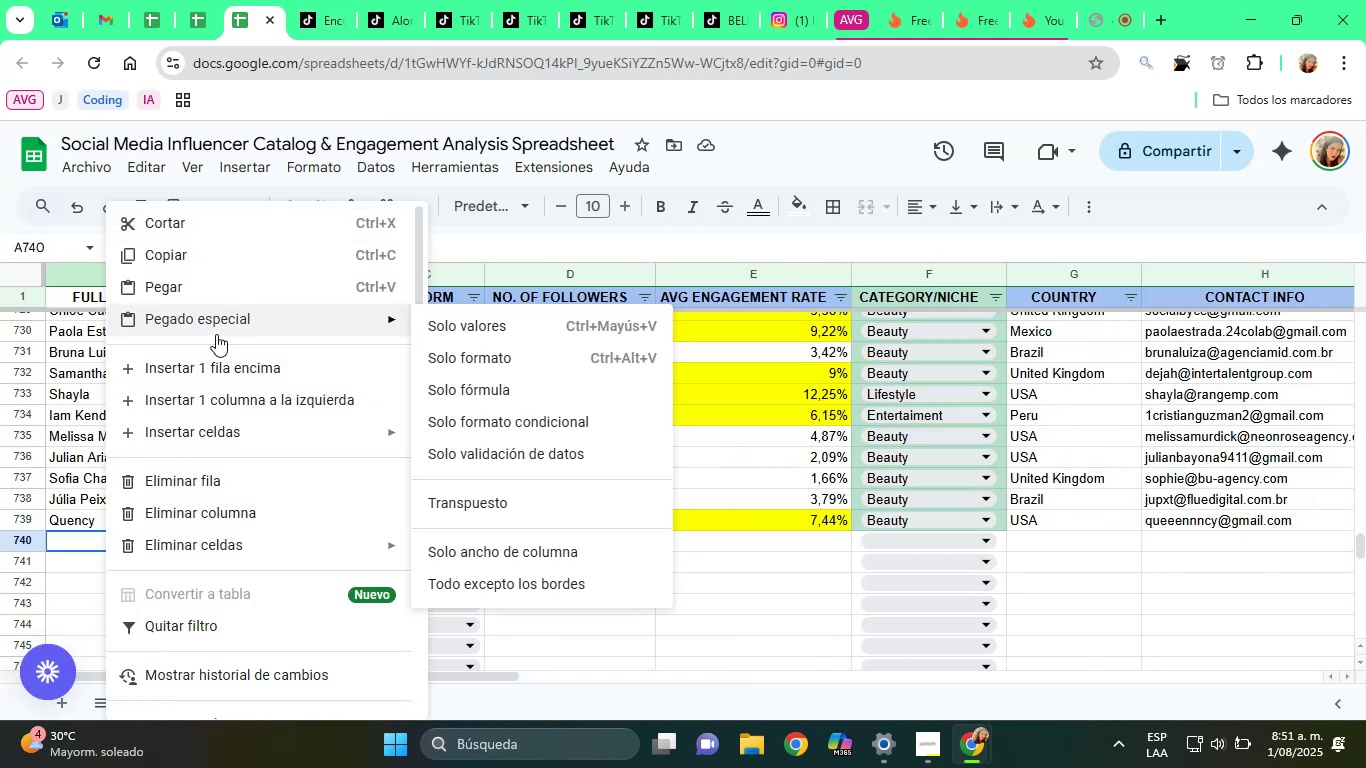 
left_click([462, 335])
 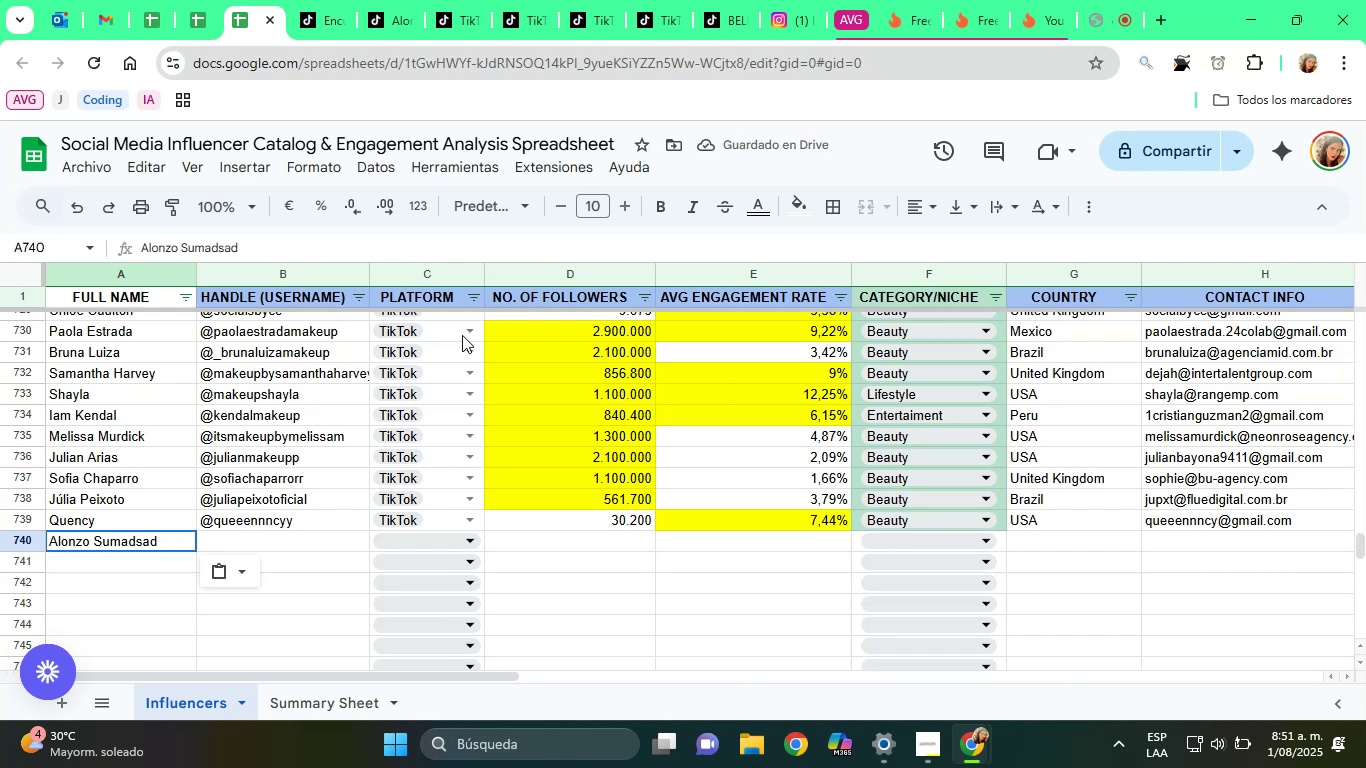 
wait(7.02)
 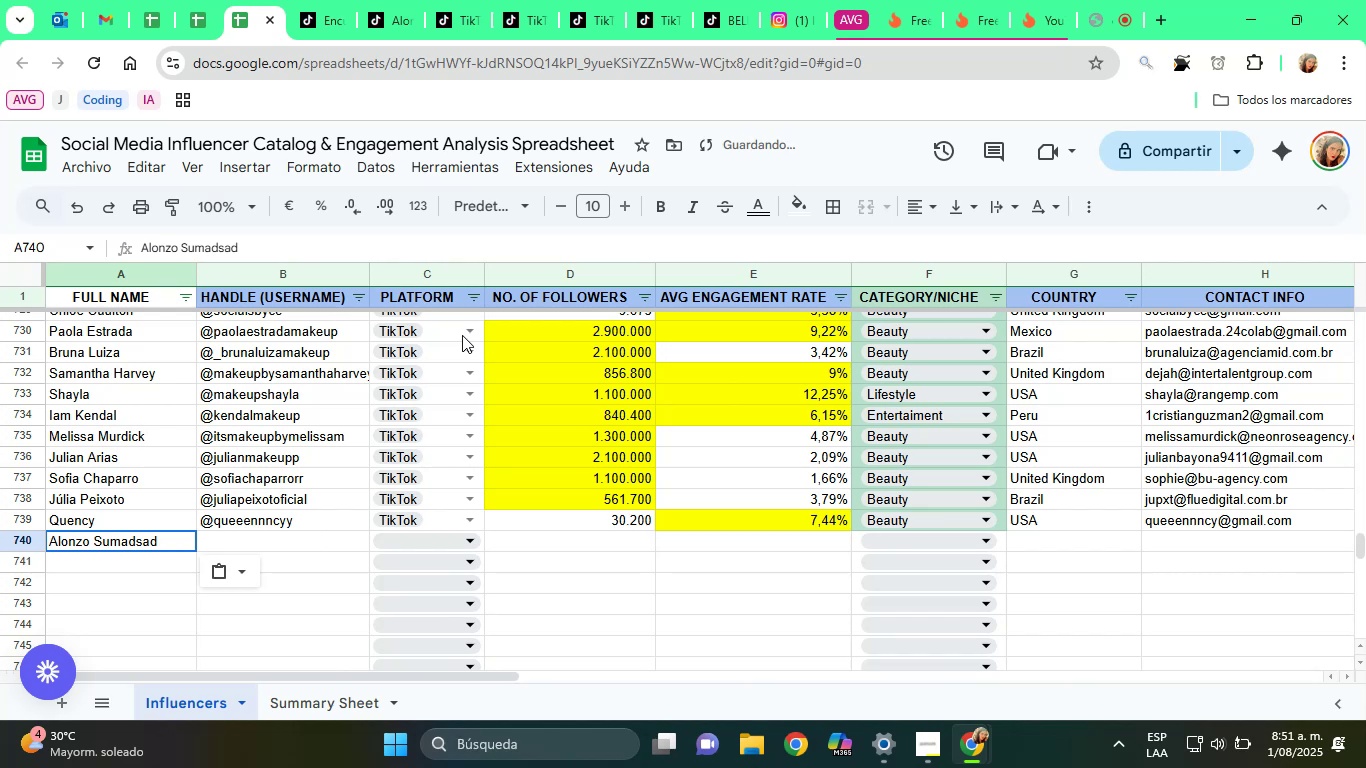 
left_click([1000, 0])
 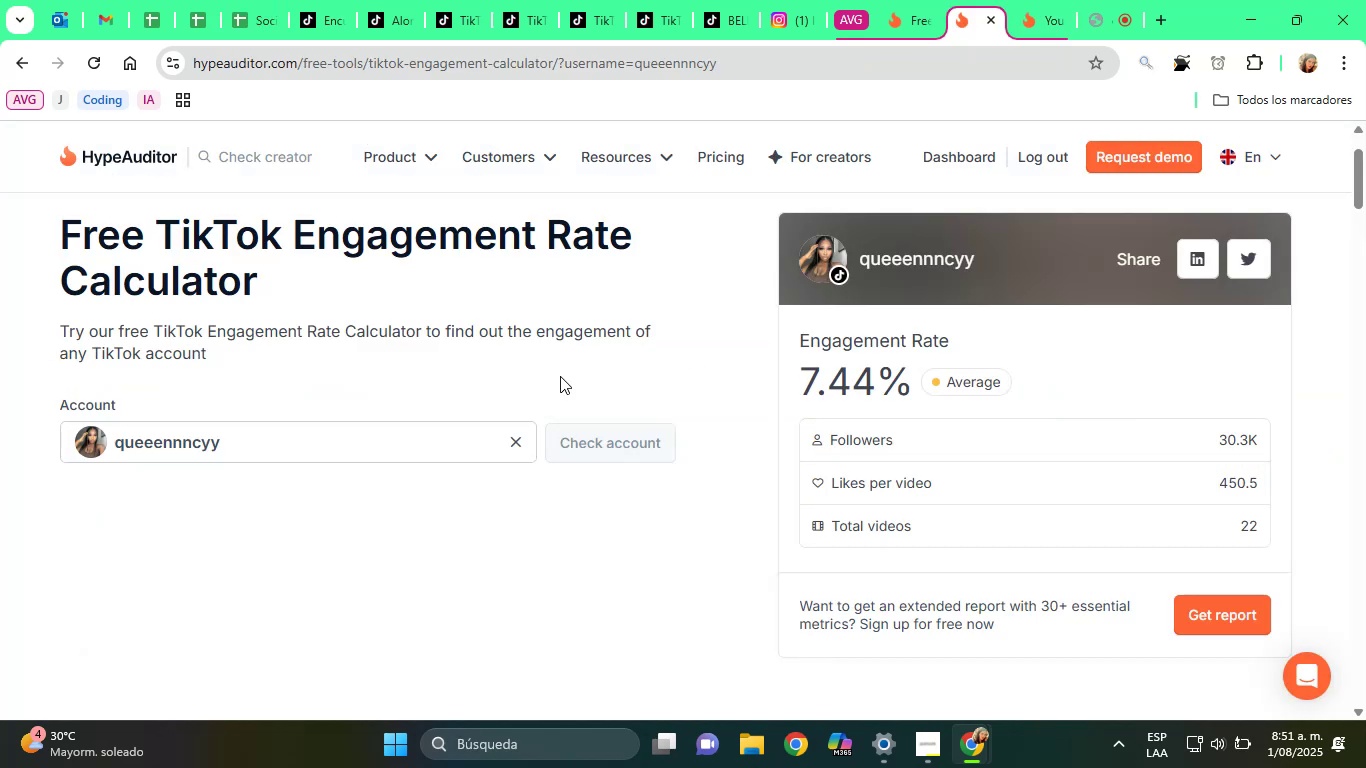 
left_click([512, 429])
 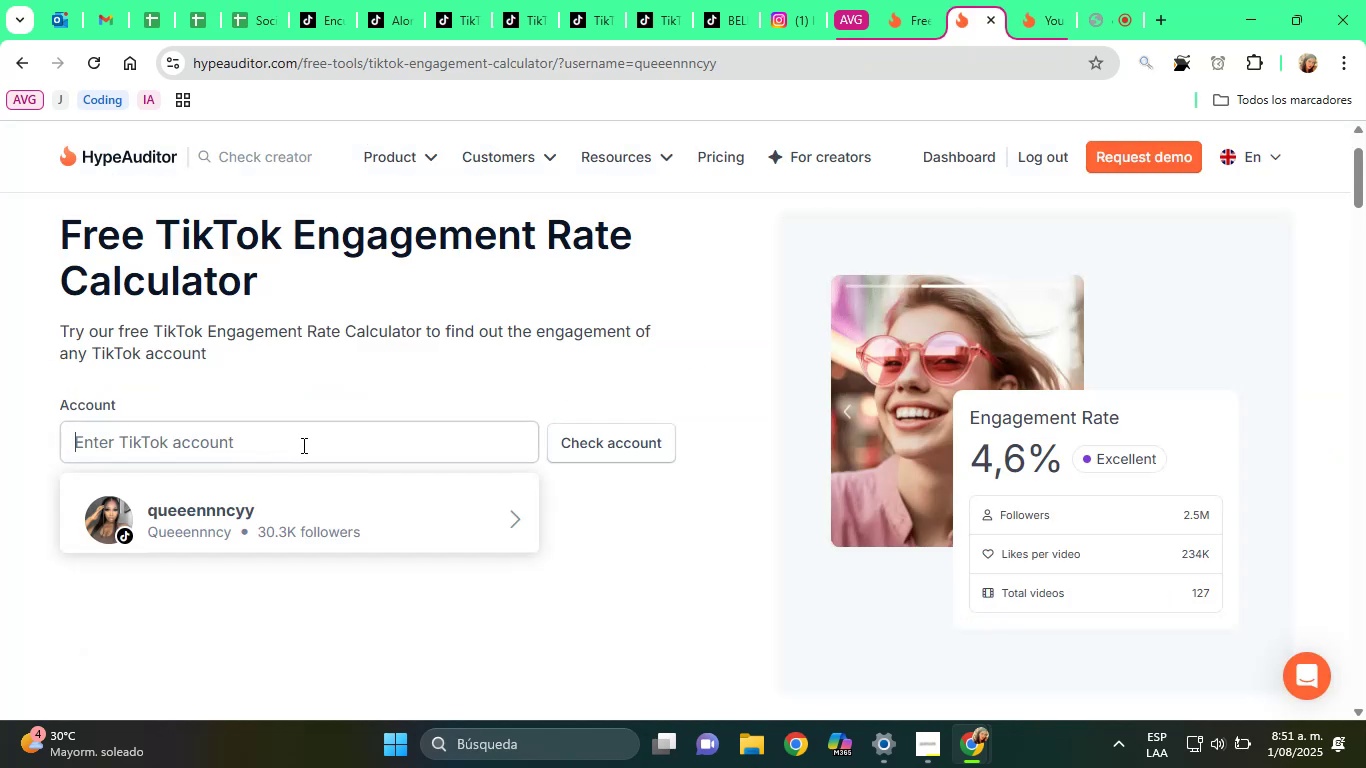 
right_click([302, 445])
 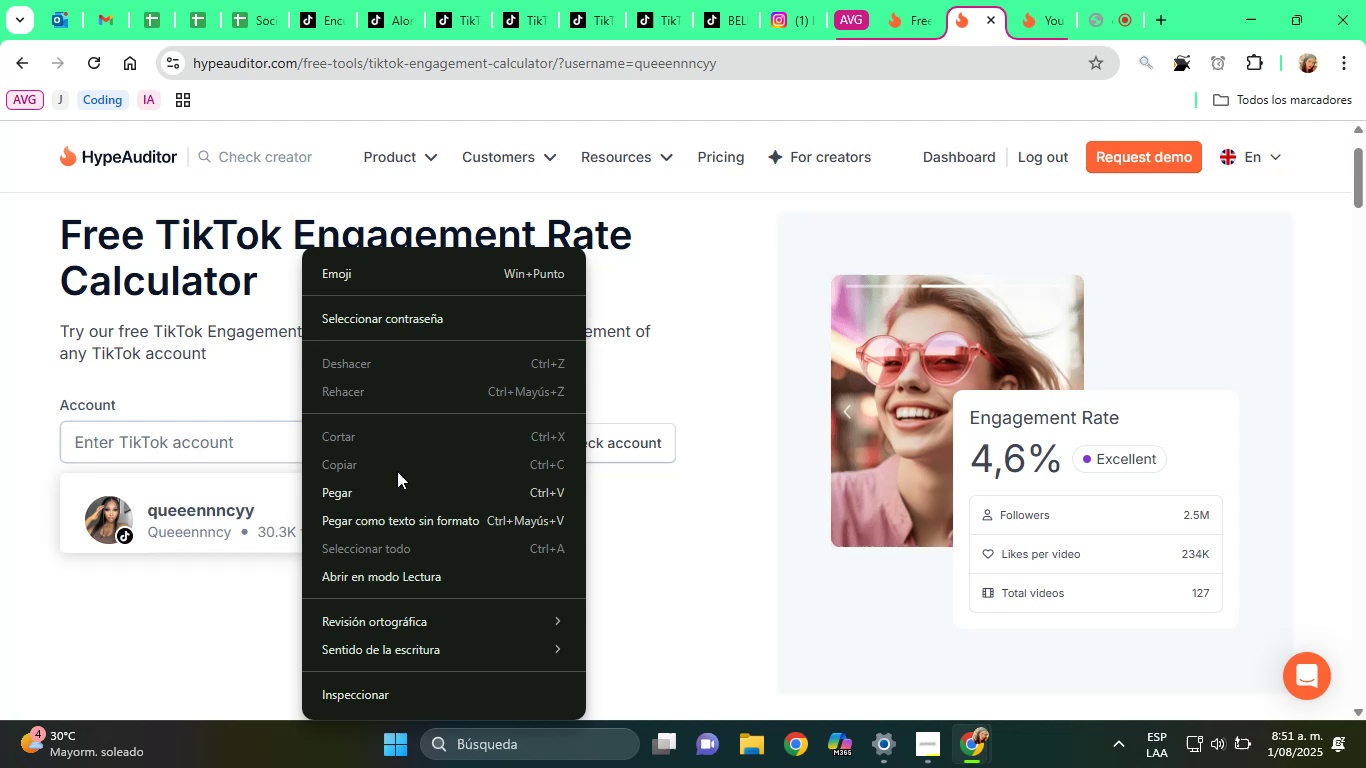 
left_click([401, 490])
 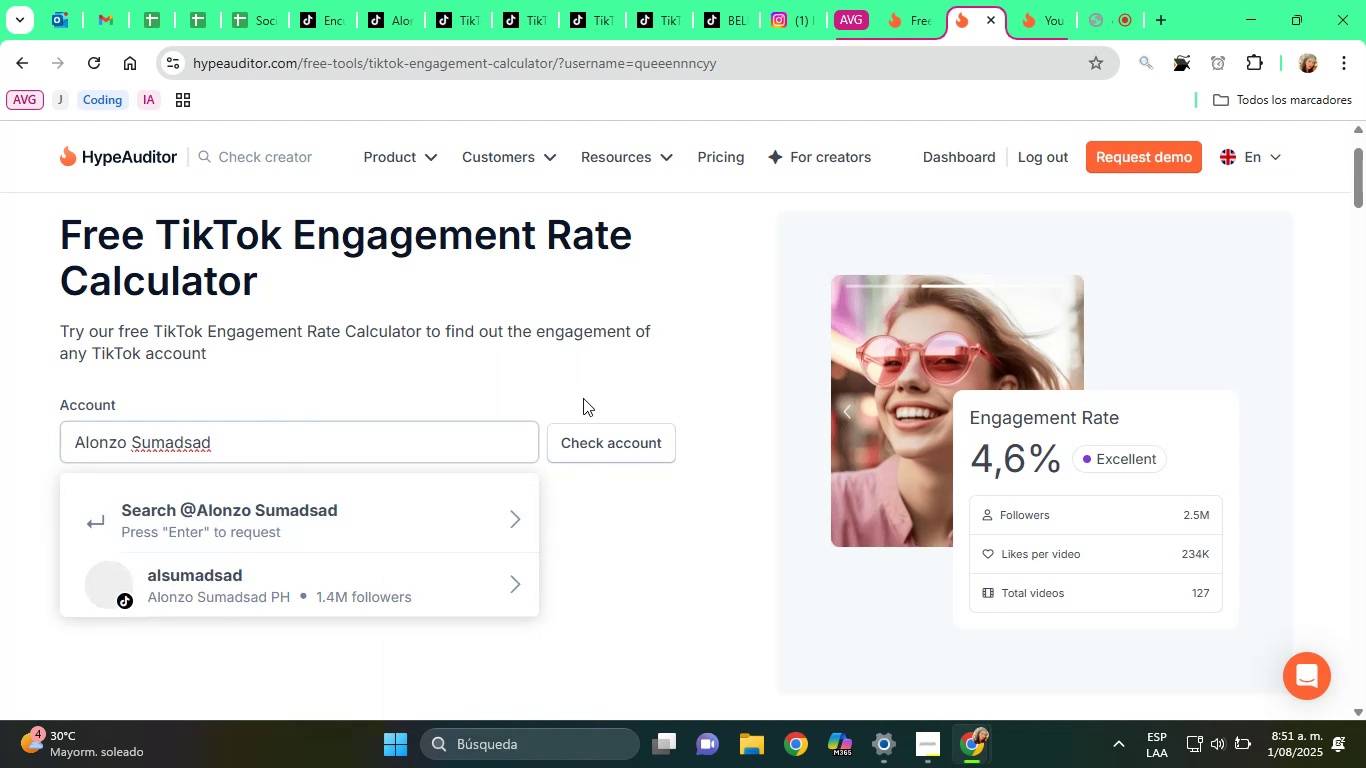 
left_click([321, 589])
 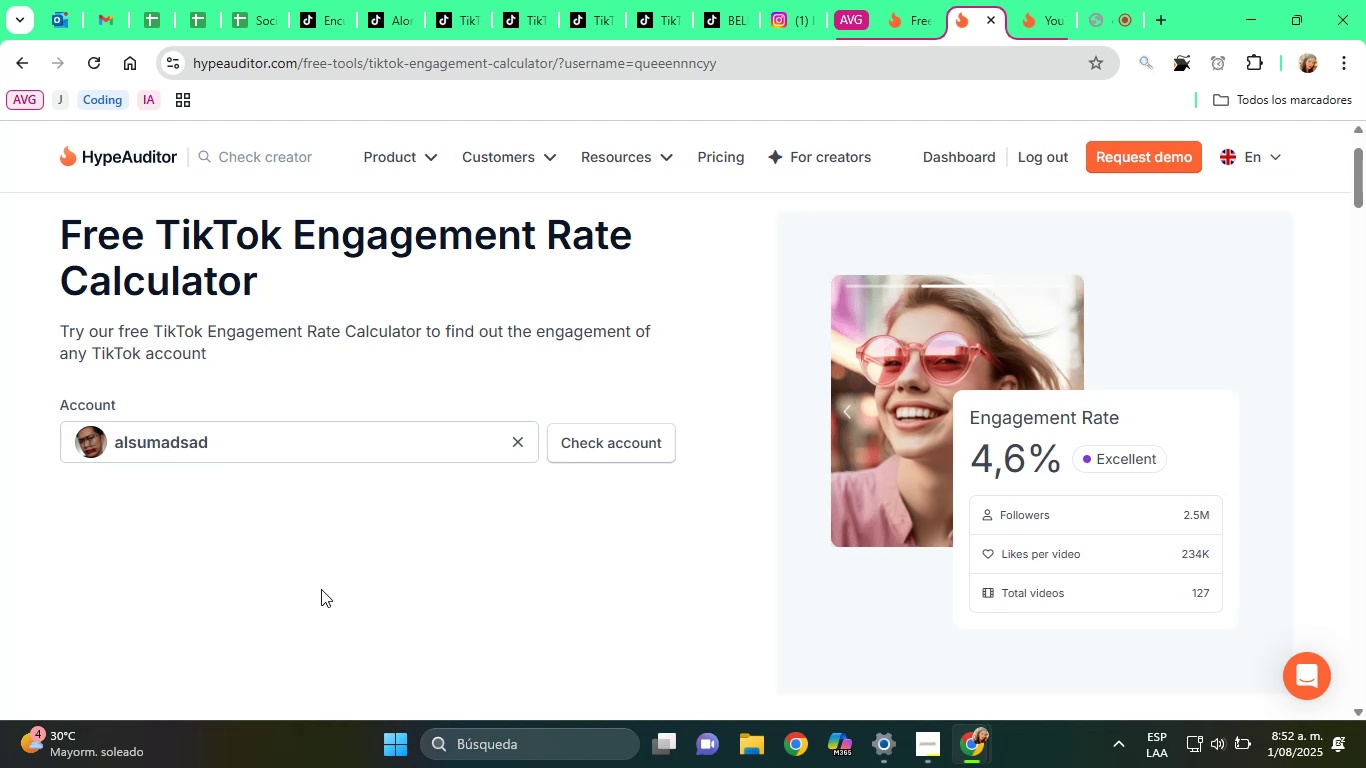 
wait(16.47)
 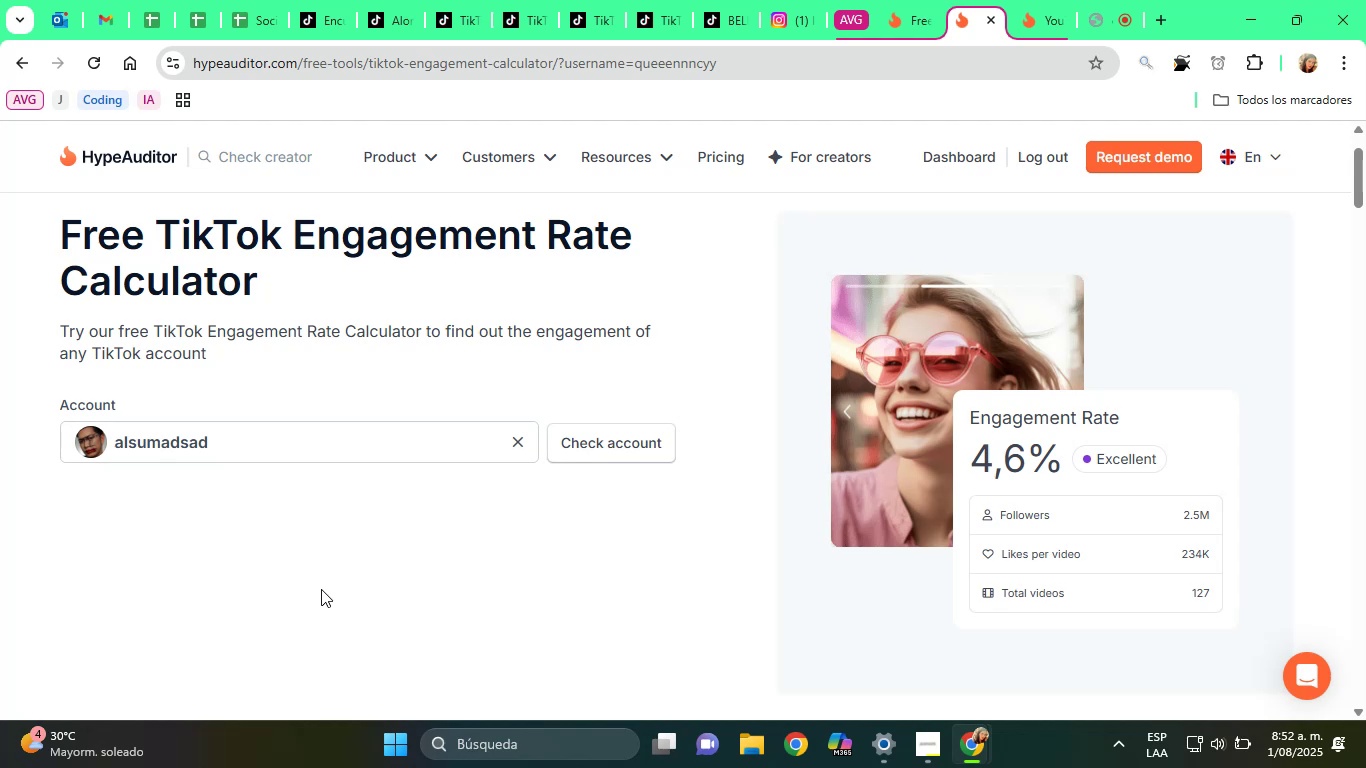 
left_click([572, 453])
 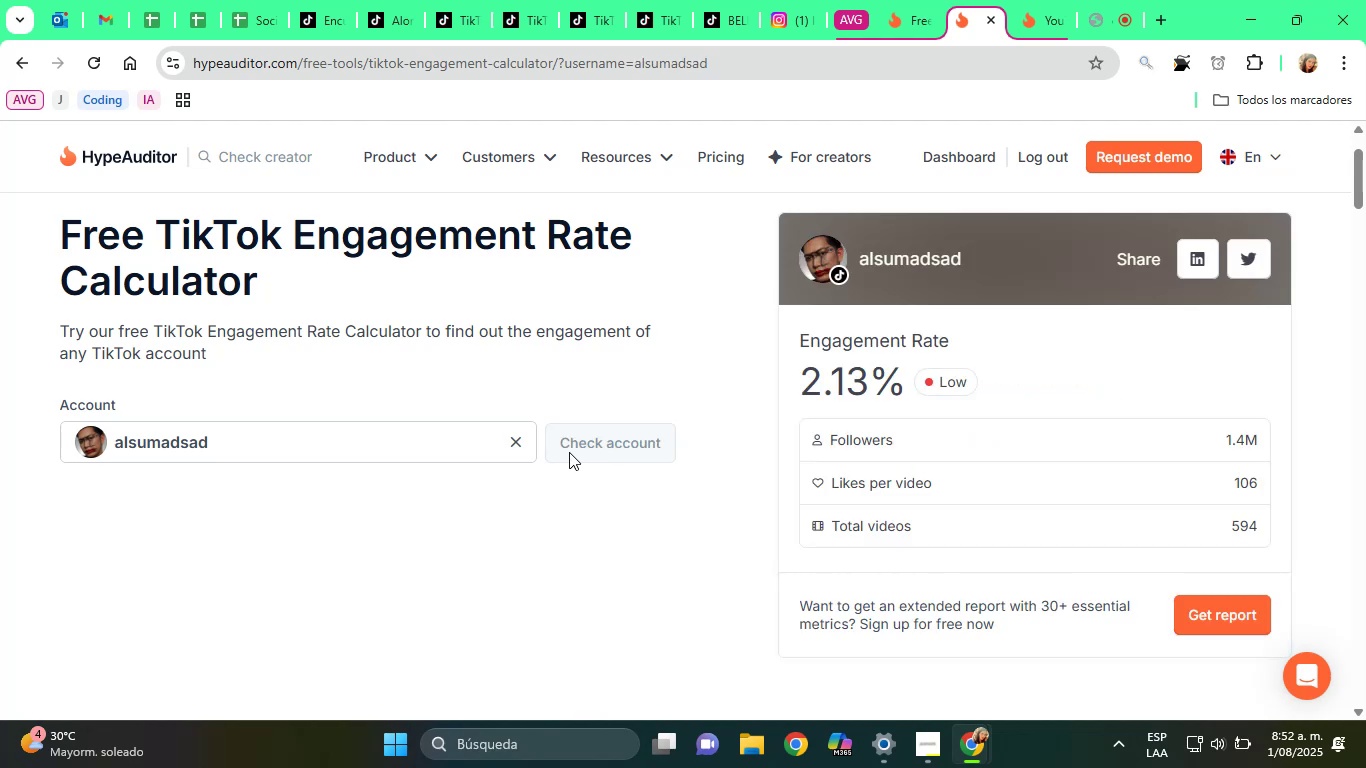 
left_click([271, 0])
 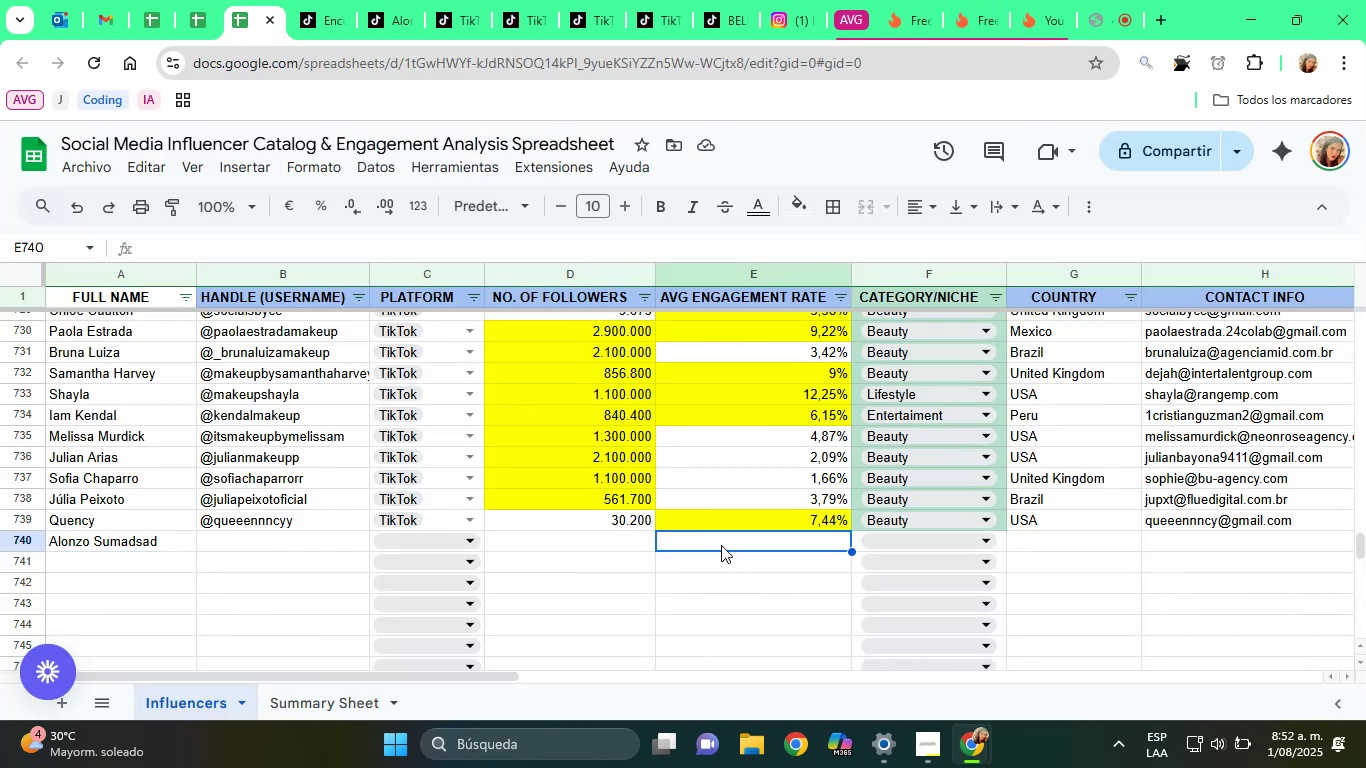 
type(2,13%)
 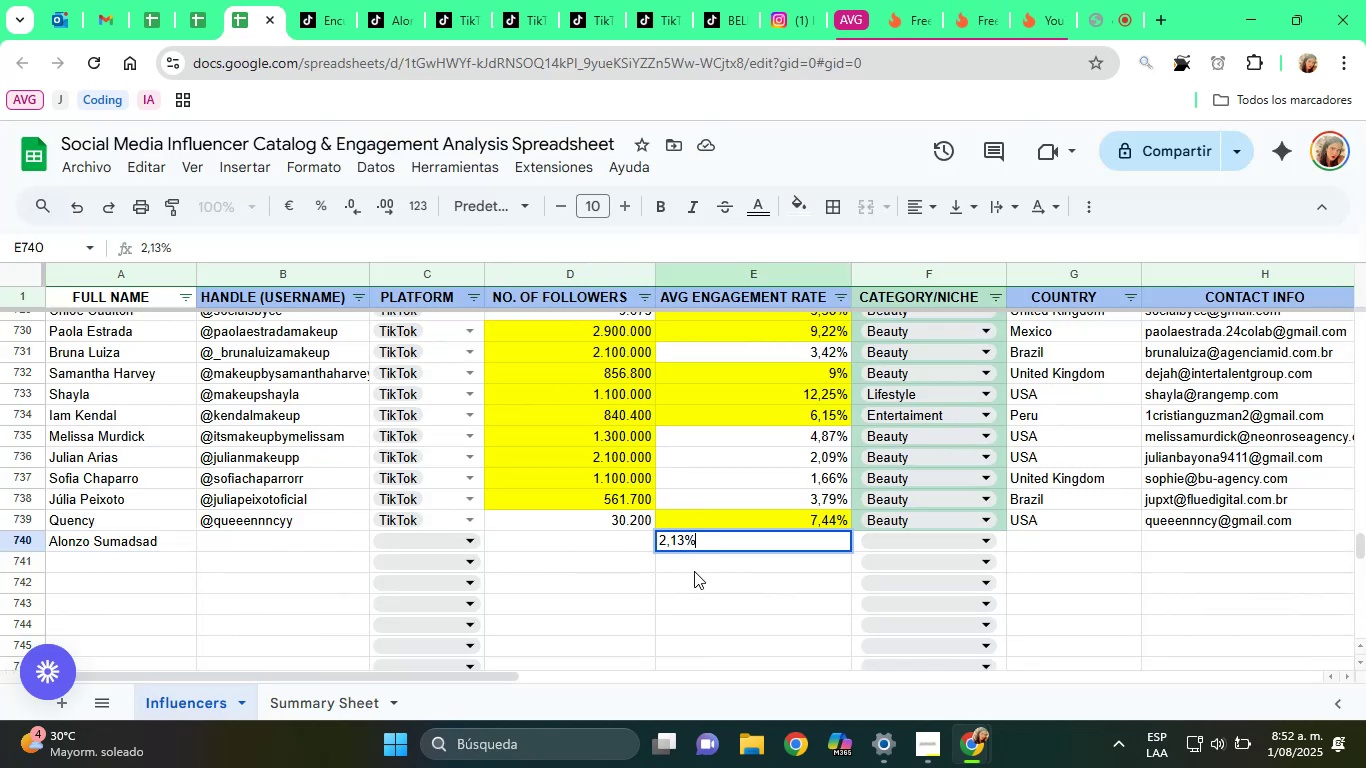 
key(Enter)
 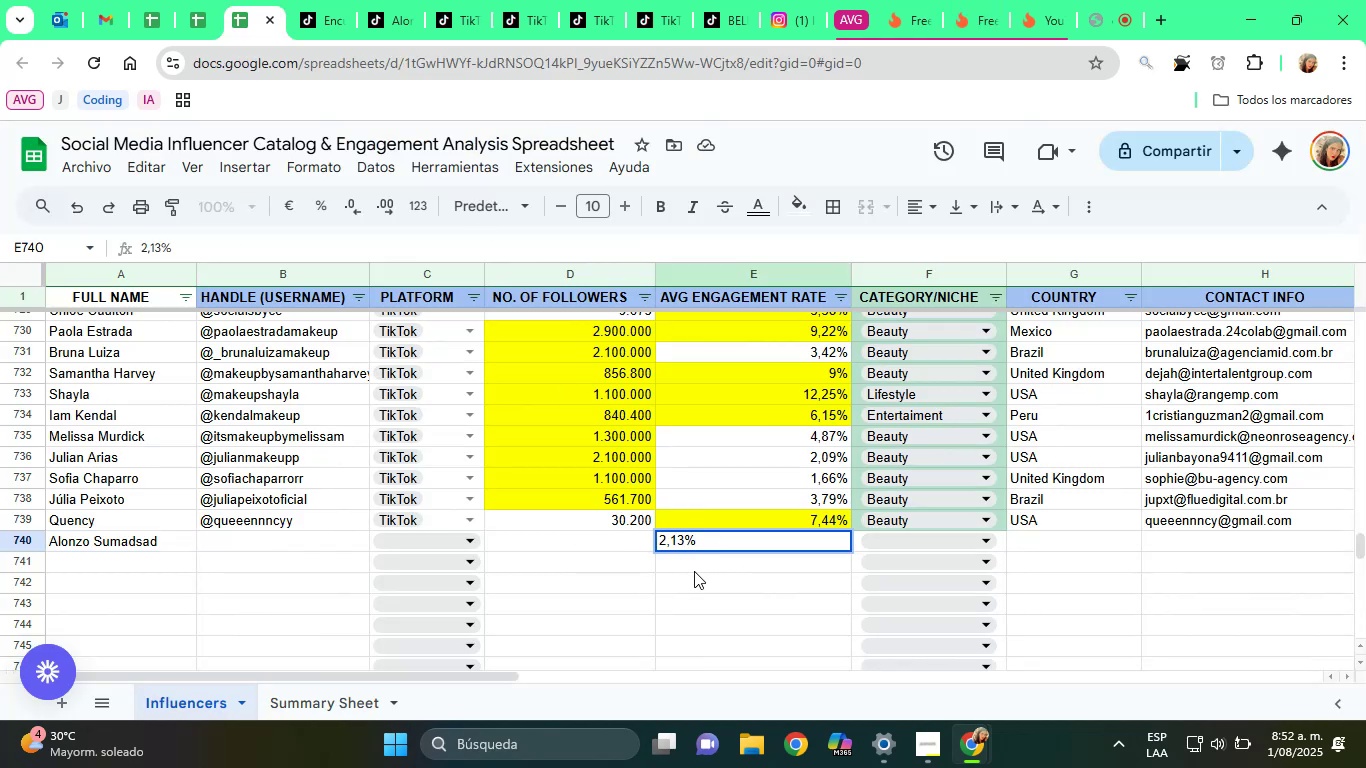 
key(ArrowLeft)
 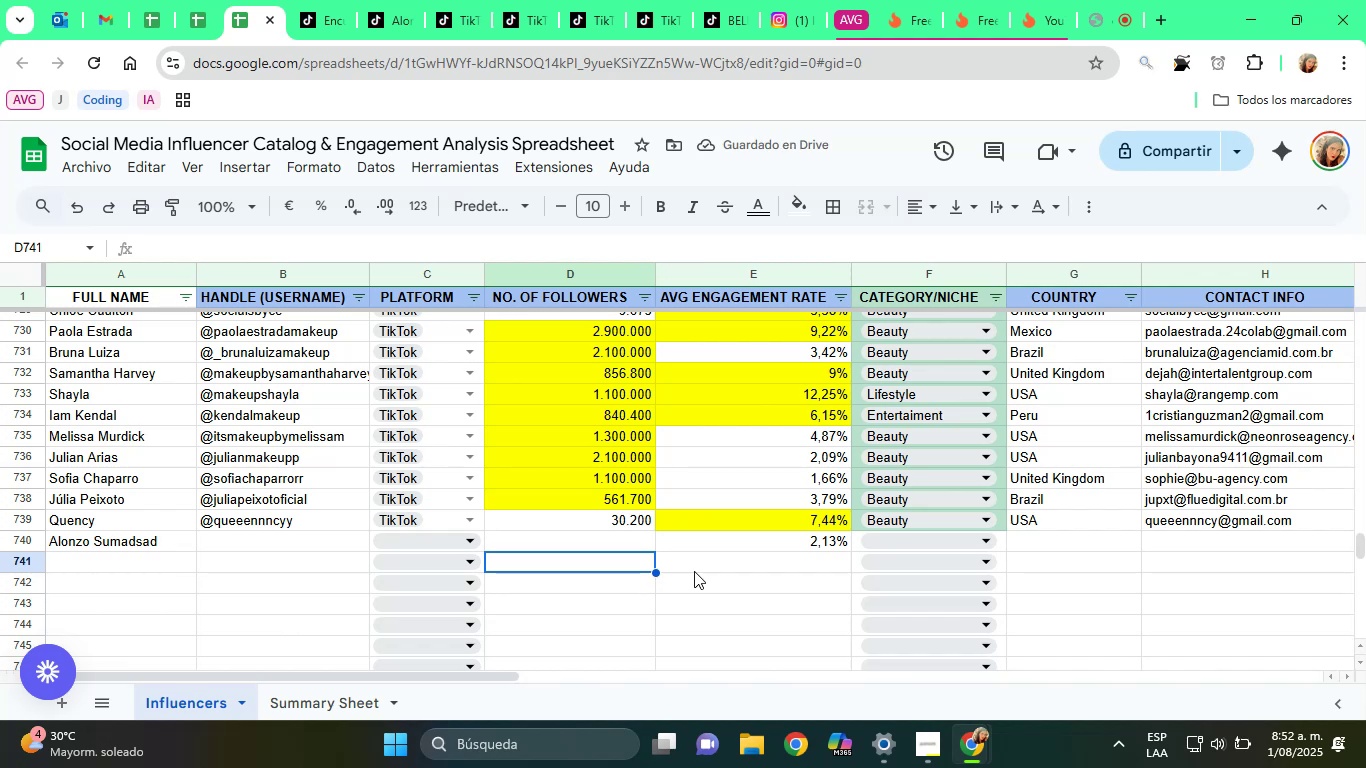 
wait(6.06)
 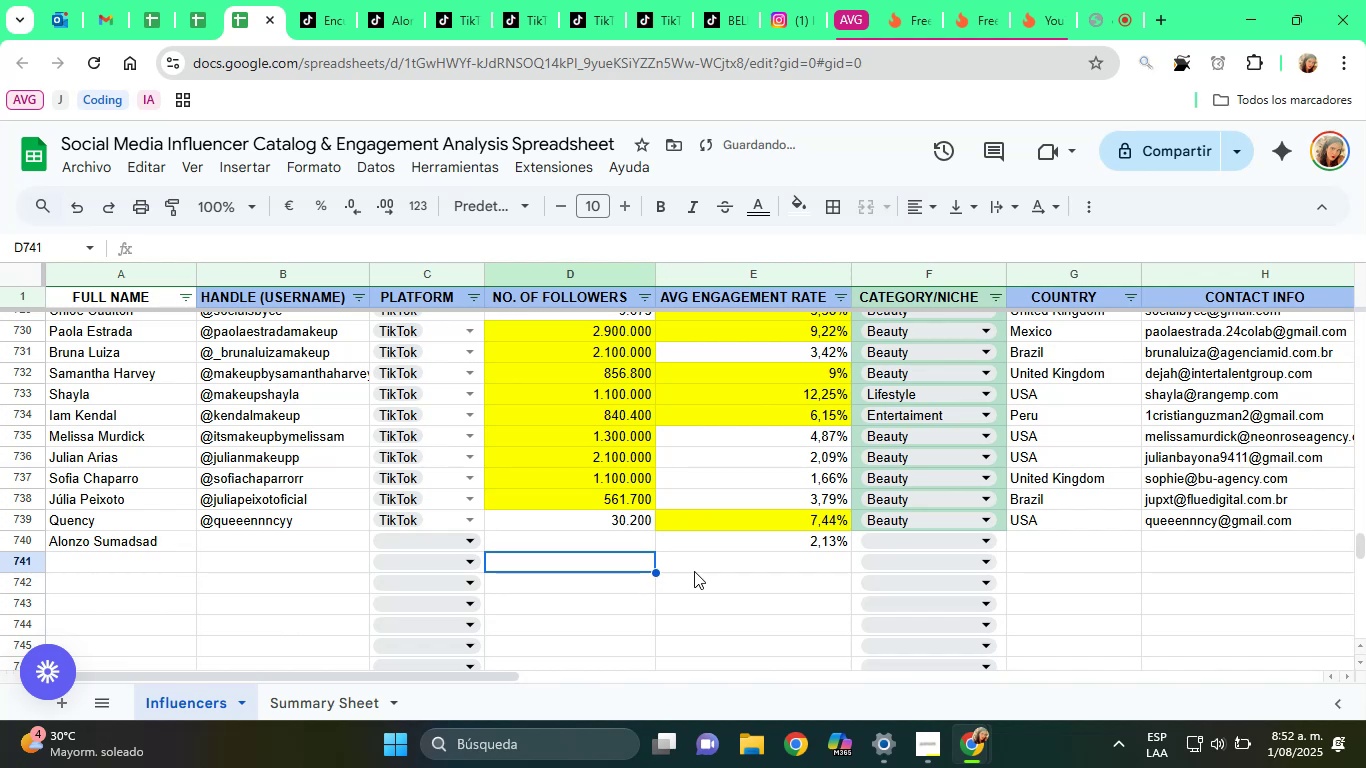 
left_click([606, 538])
 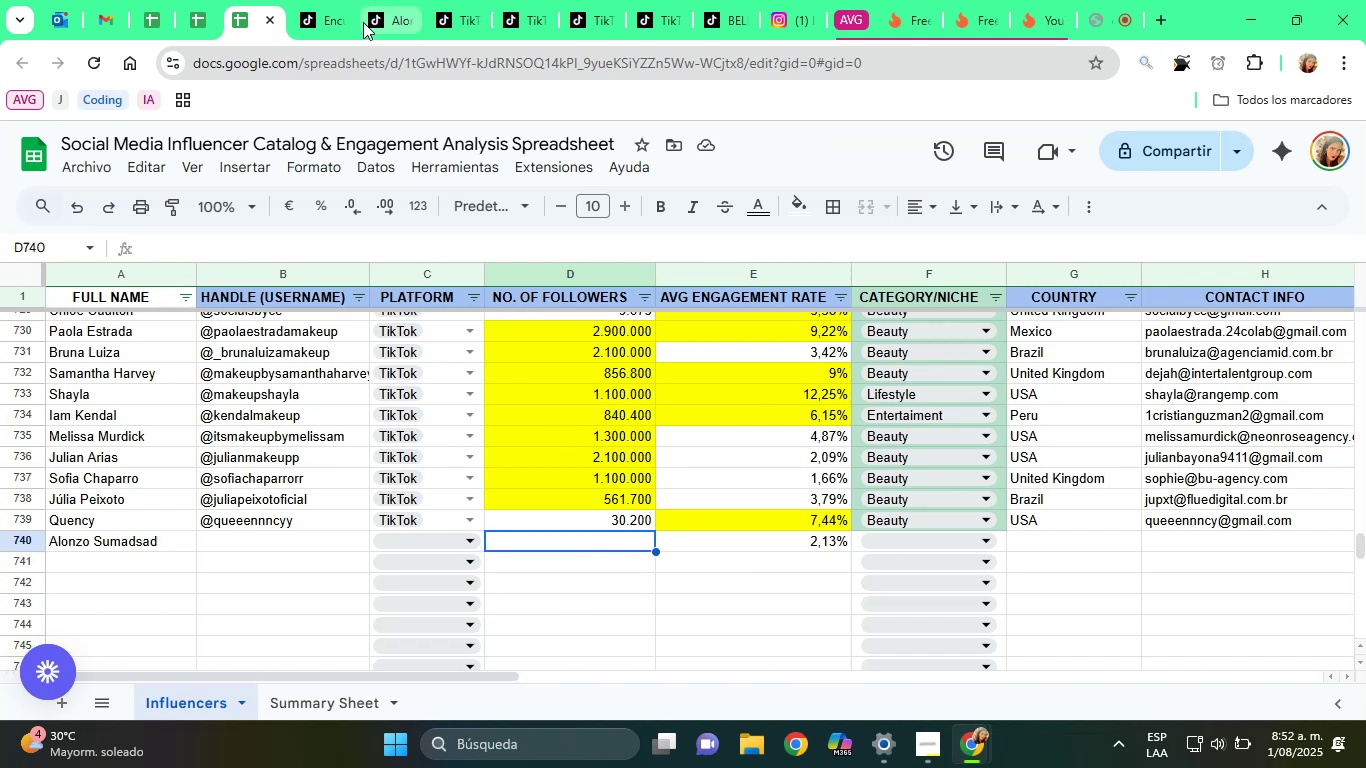 
left_click([392, 0])
 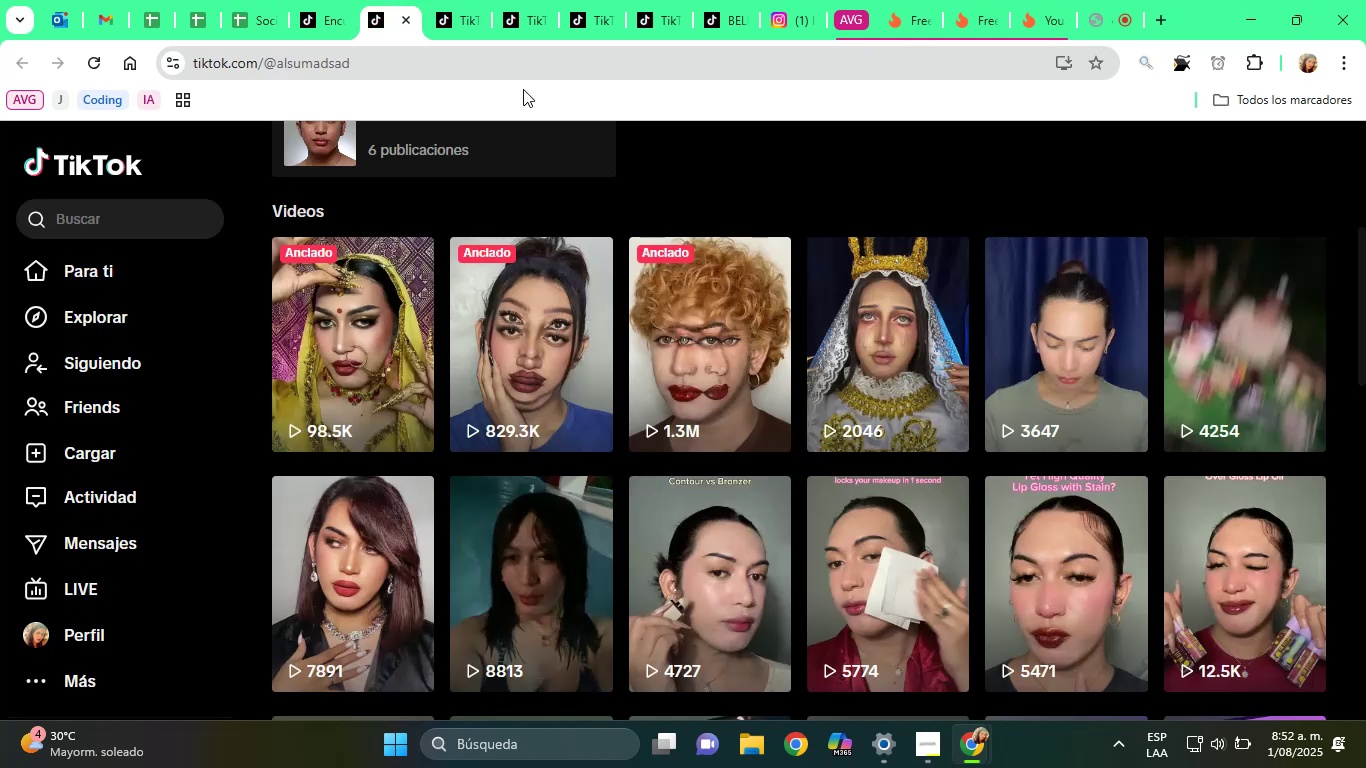 
scroll: coordinate [660, 198], scroll_direction: up, amount: 7.0
 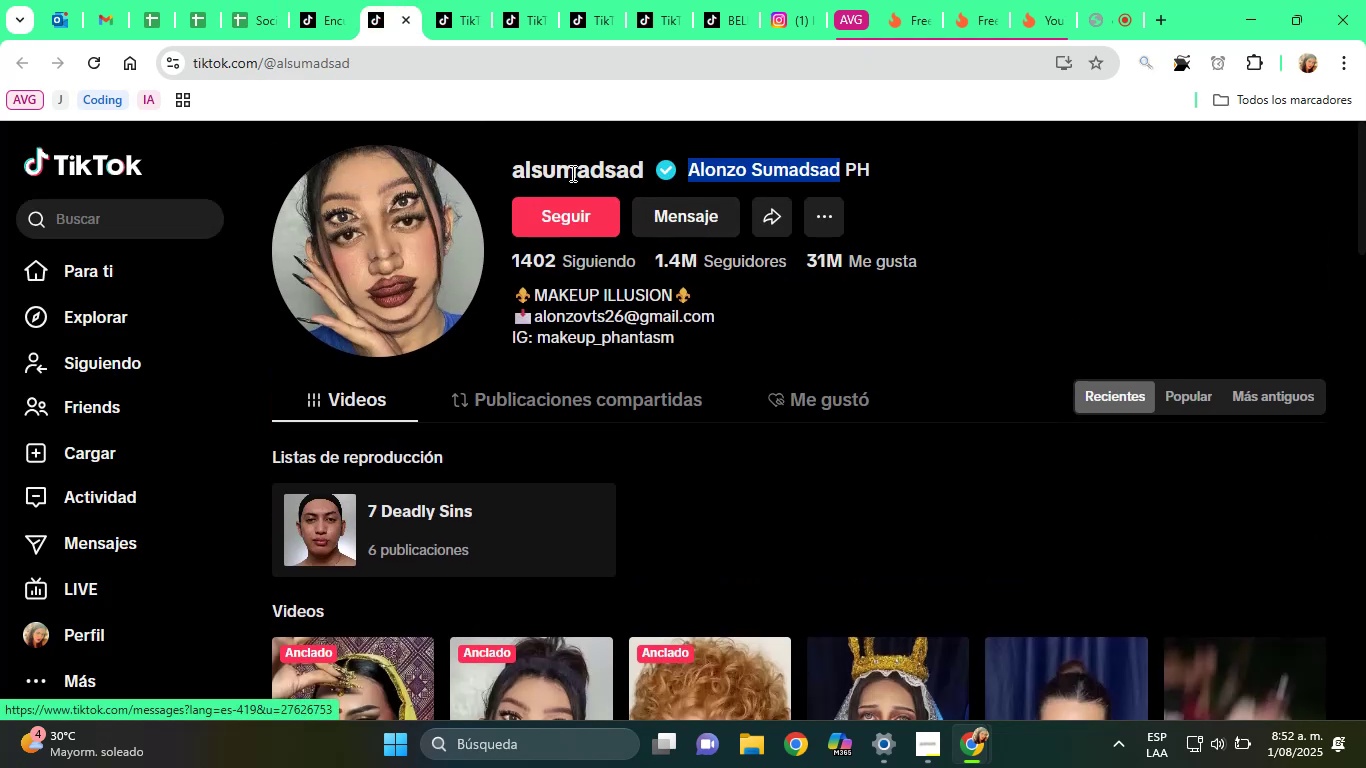 
double_click([571, 173])
 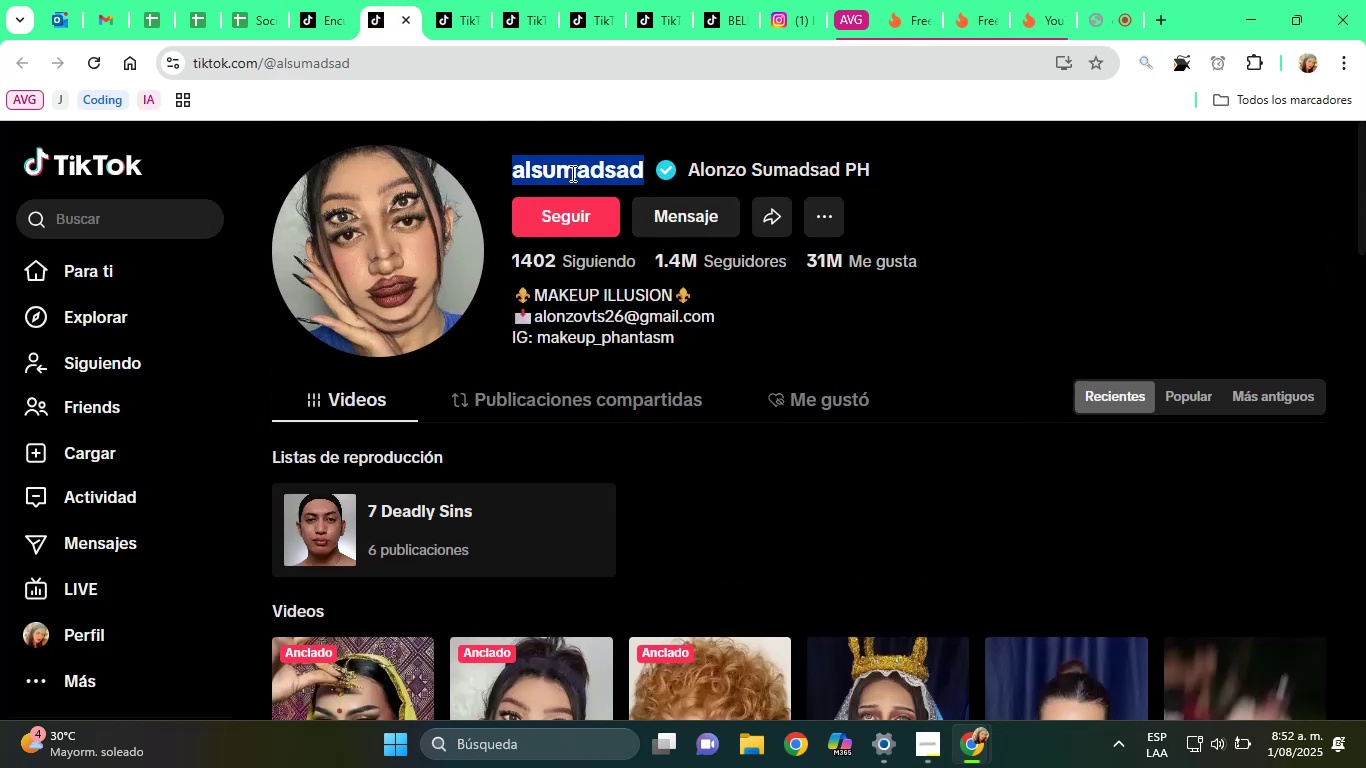 
right_click([571, 173])
 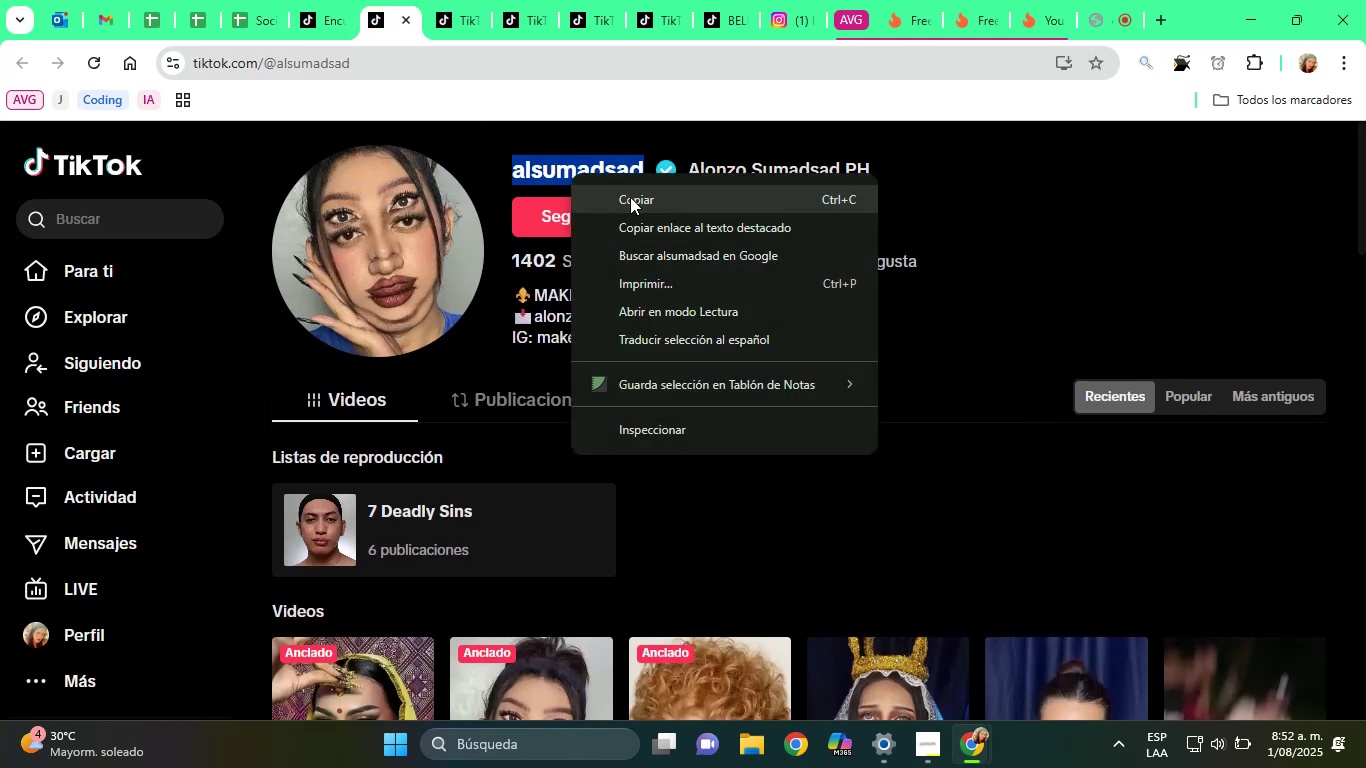 
left_click([636, 199])
 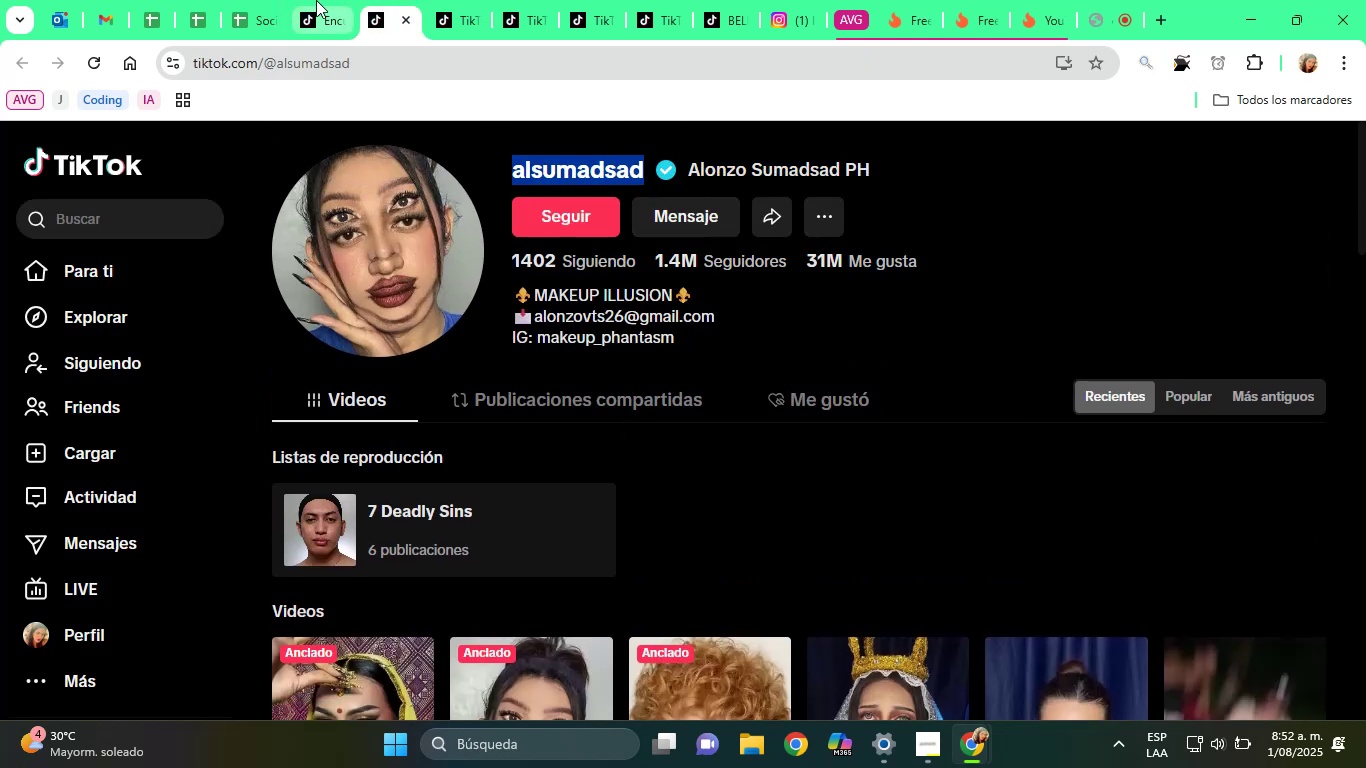 
left_click([235, 0])
 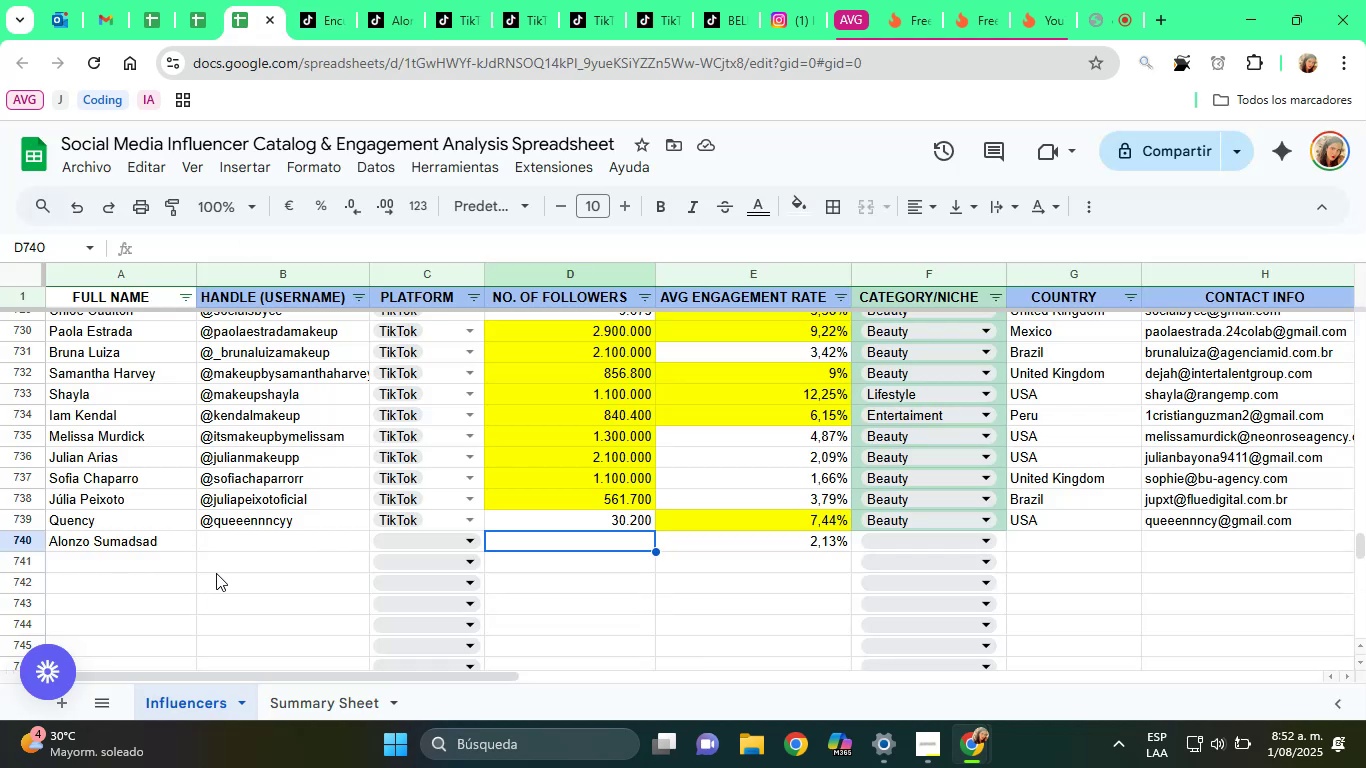 
left_click([251, 533])
 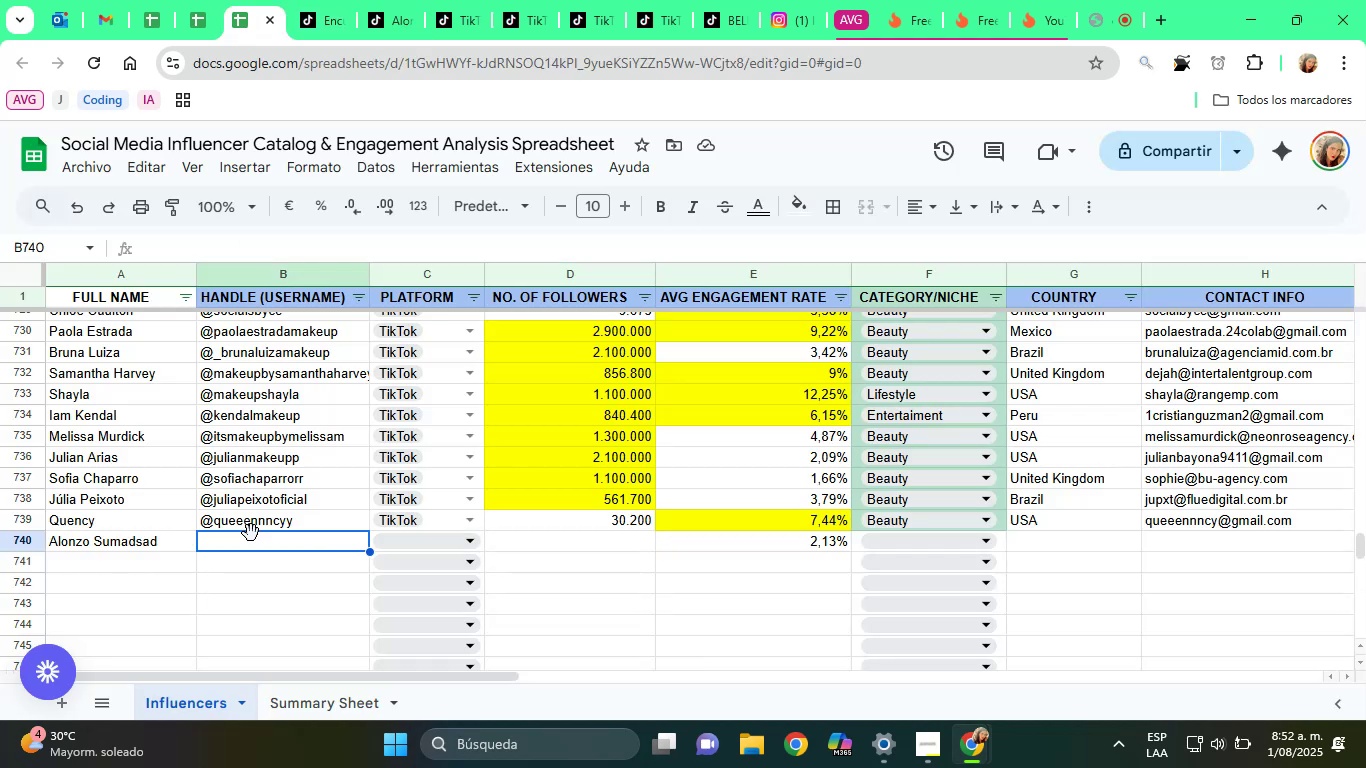 
key(Alt+Control+Q)
 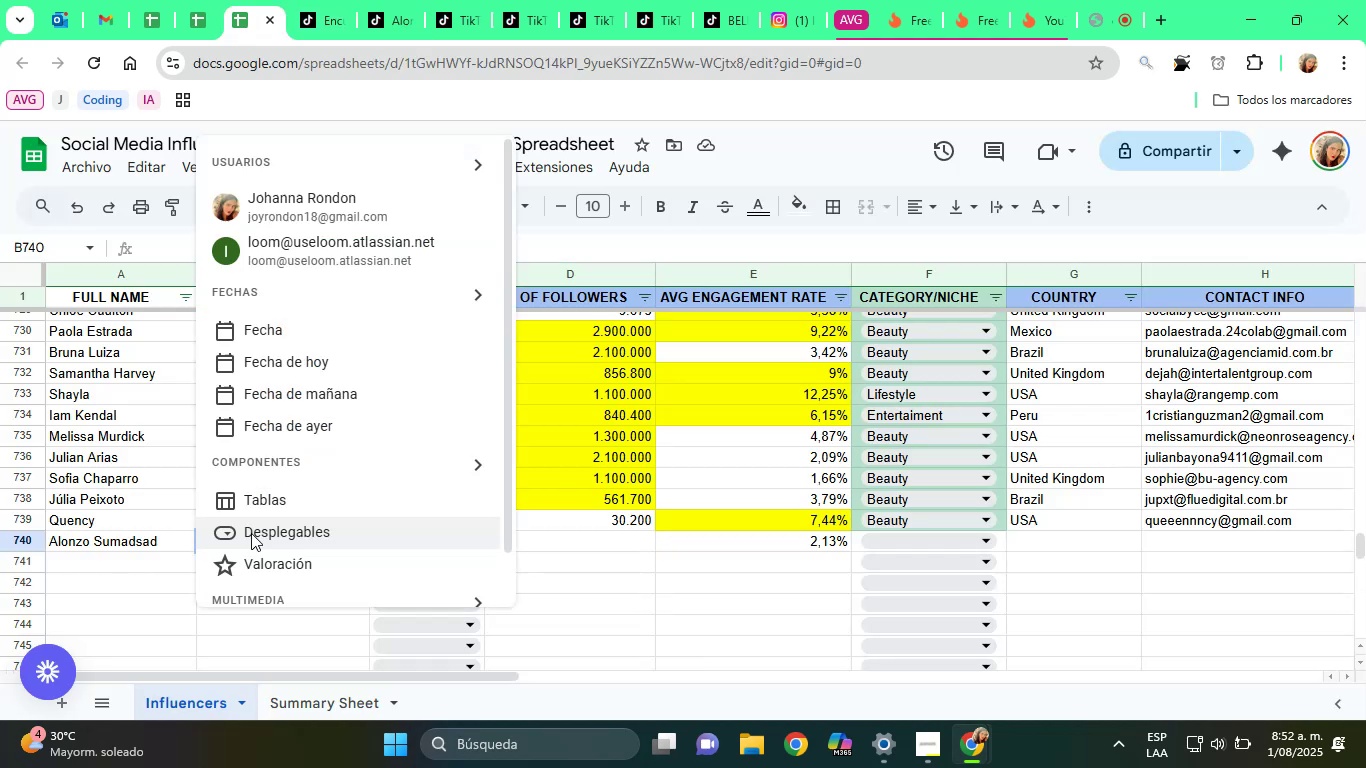 
key(Control+ControlLeft)
 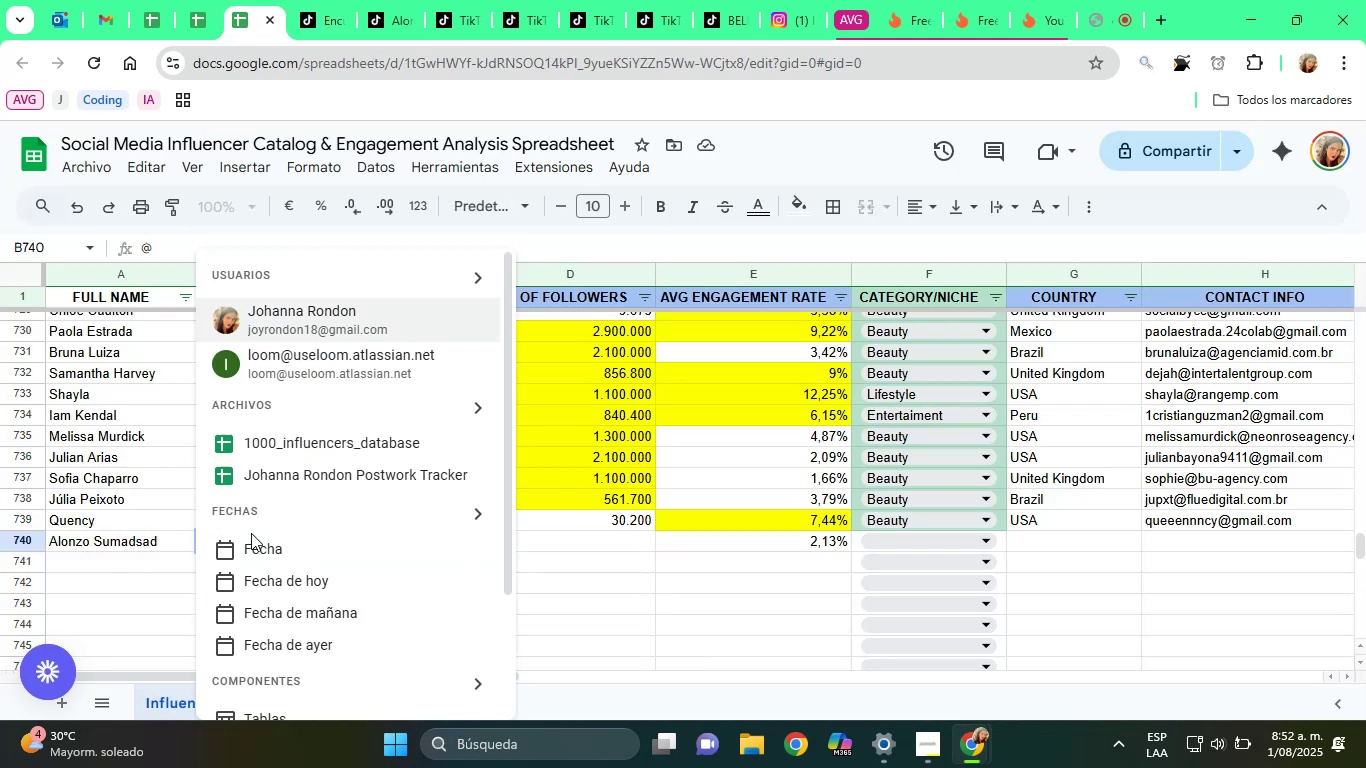 
key(Control+V)
 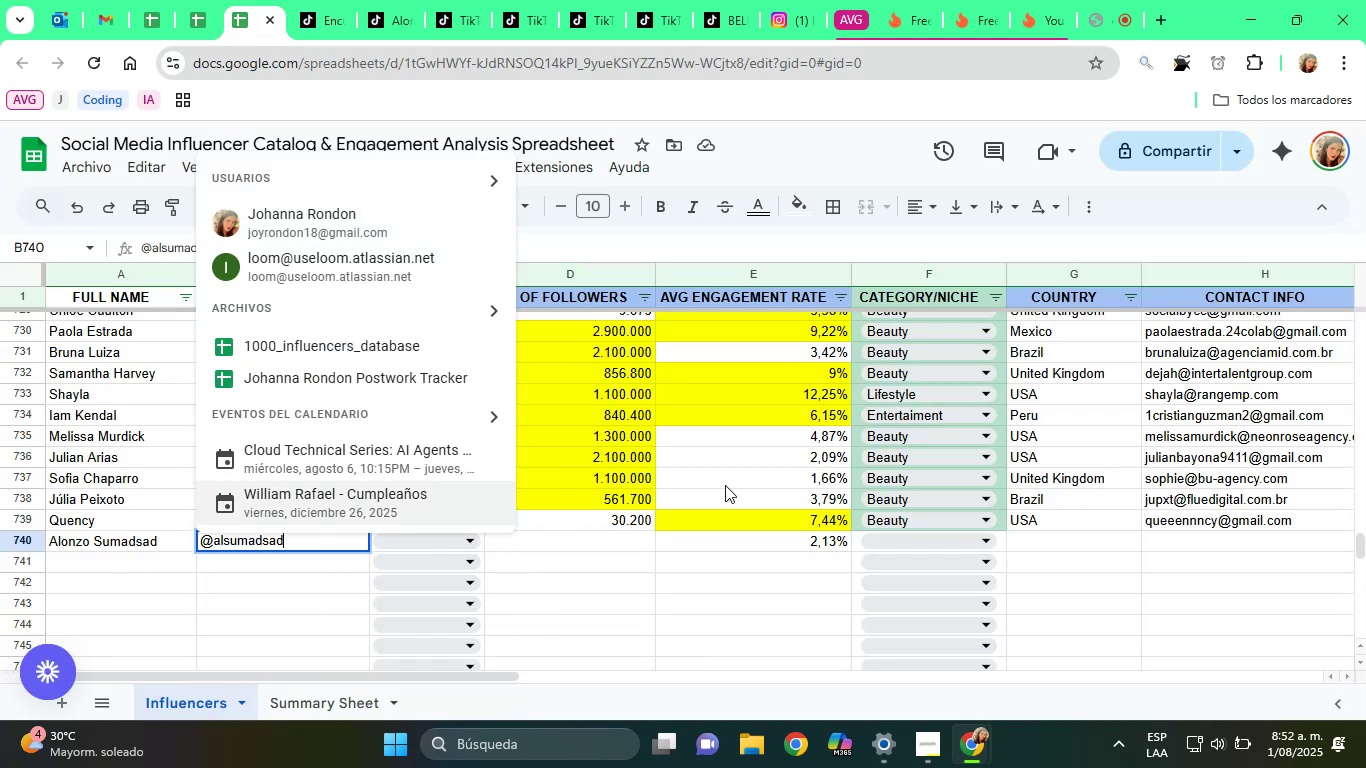 
key(ArrowRight)
 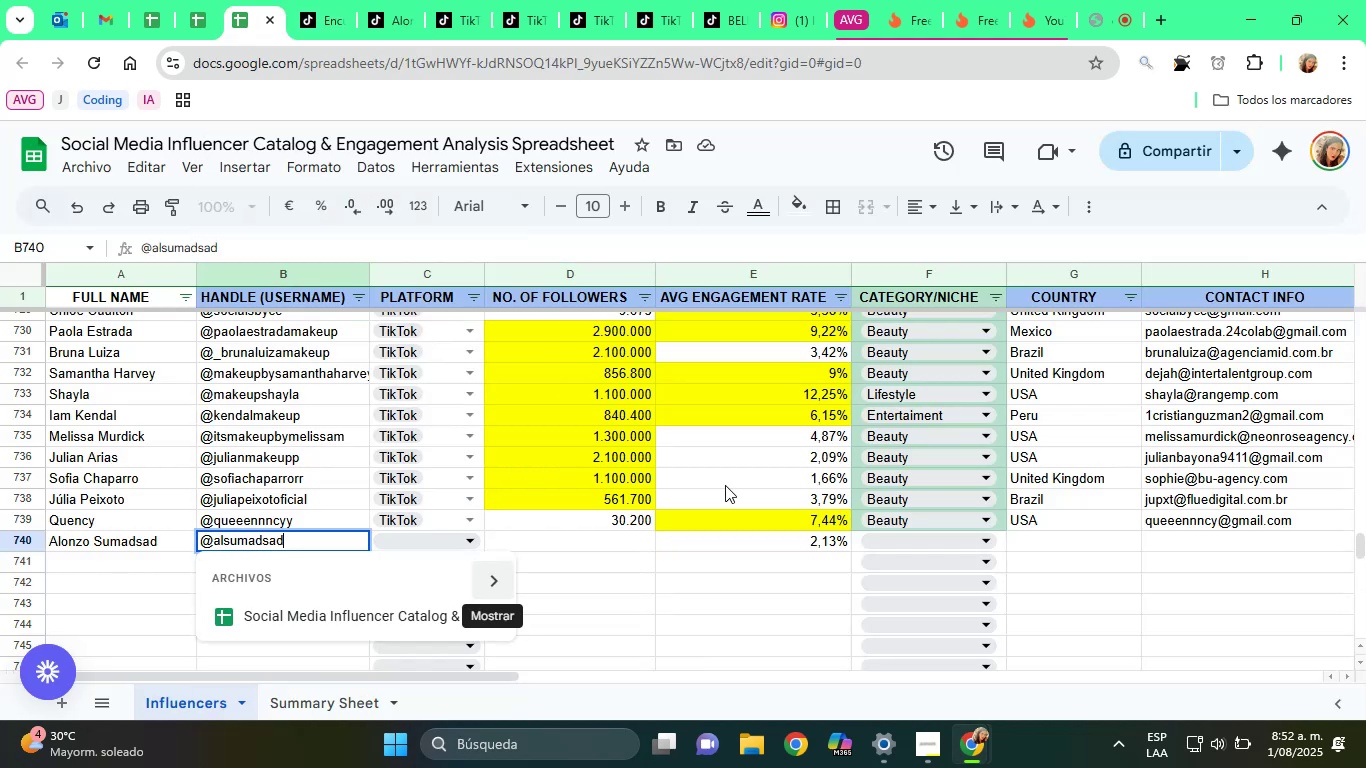 
key(T)
 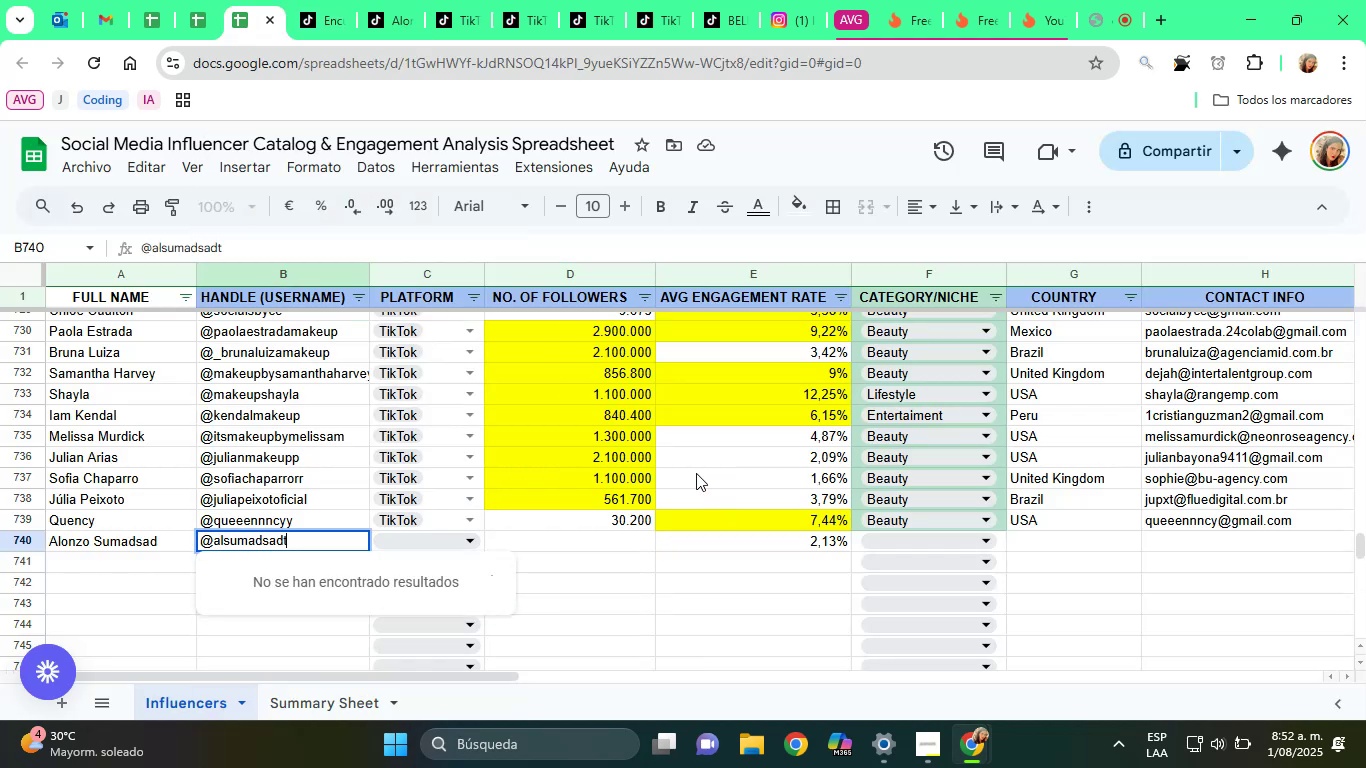 
key(Backspace)
 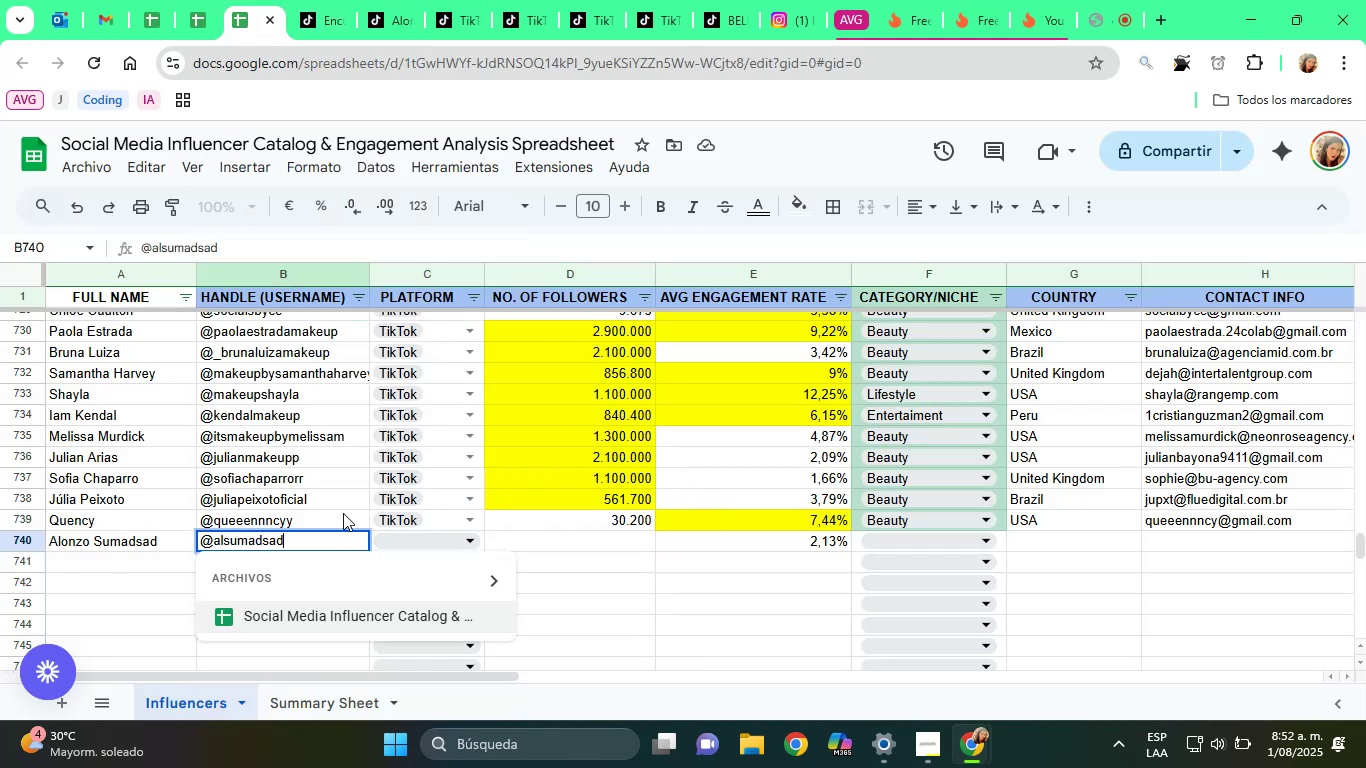 
left_click([409, 541])
 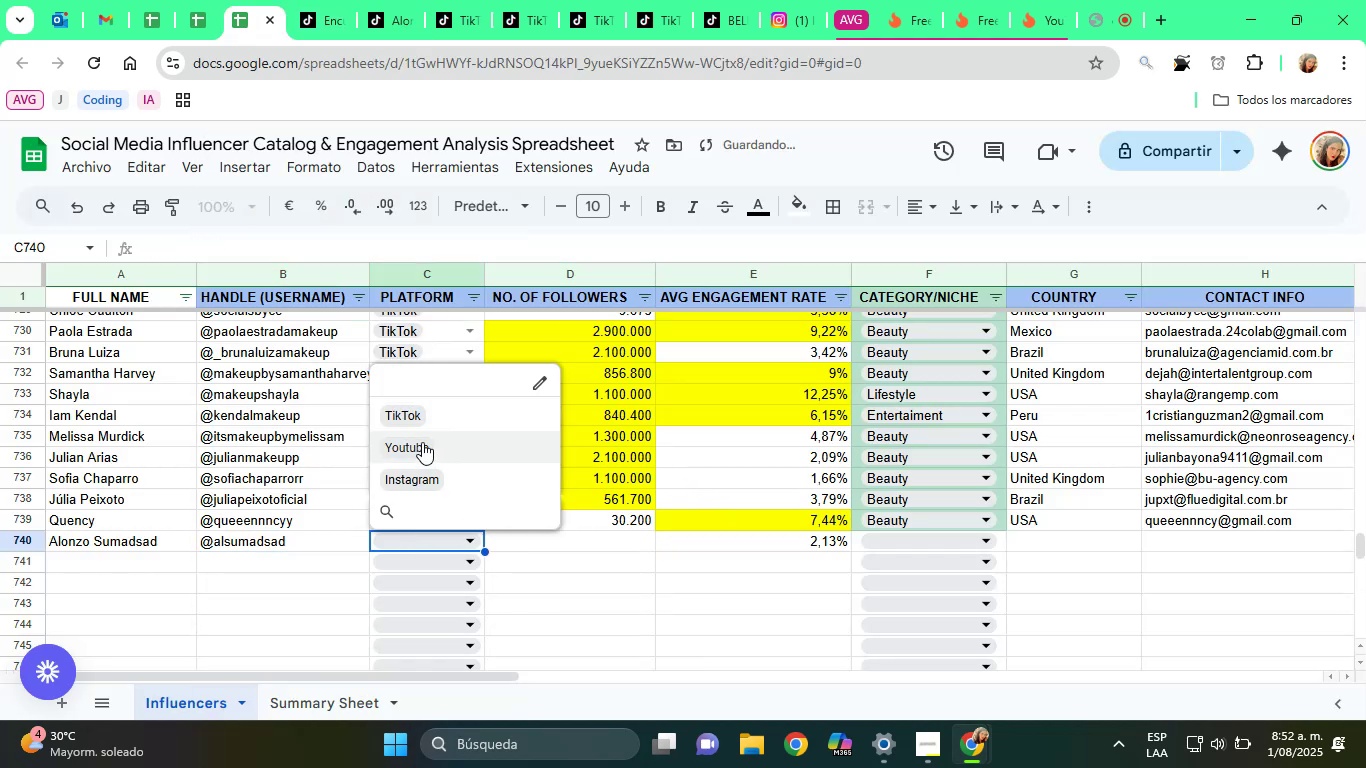 
left_click([405, 421])
 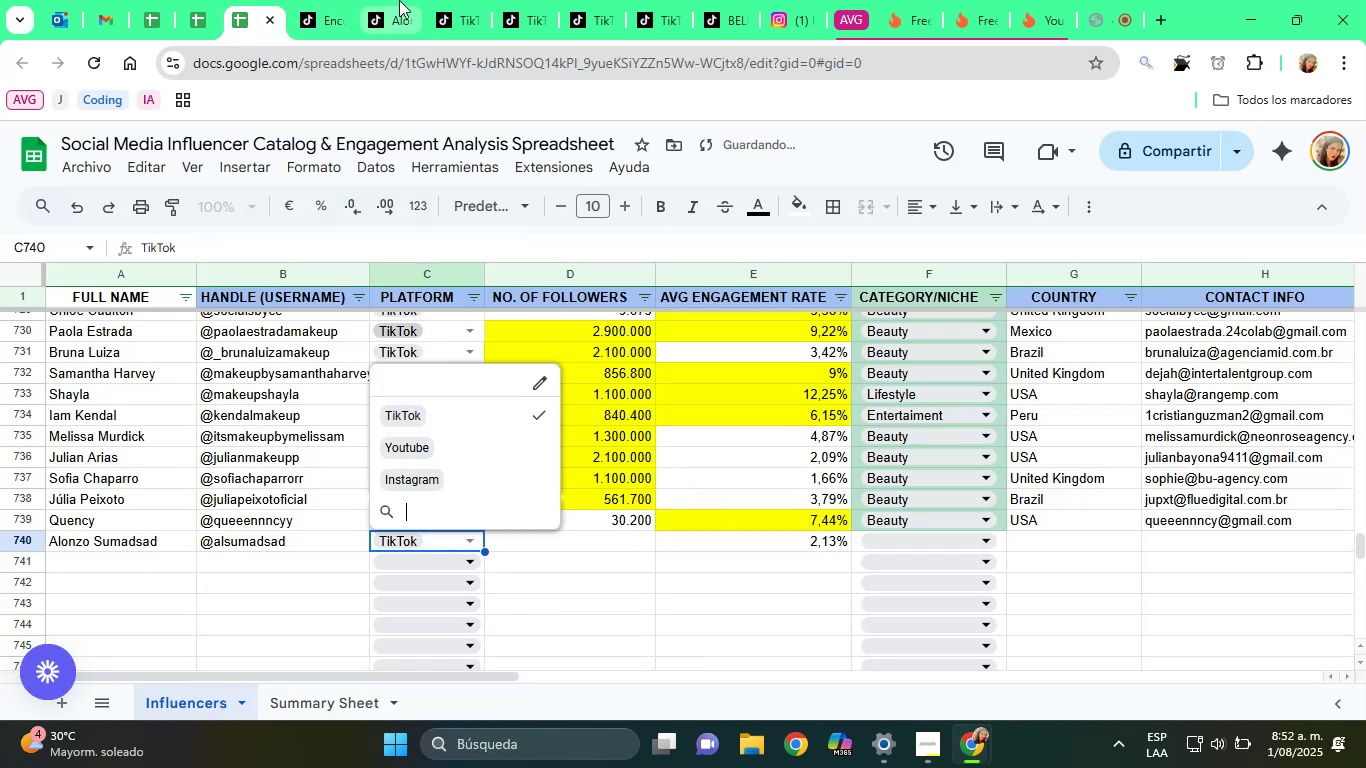 
left_click([401, 0])
 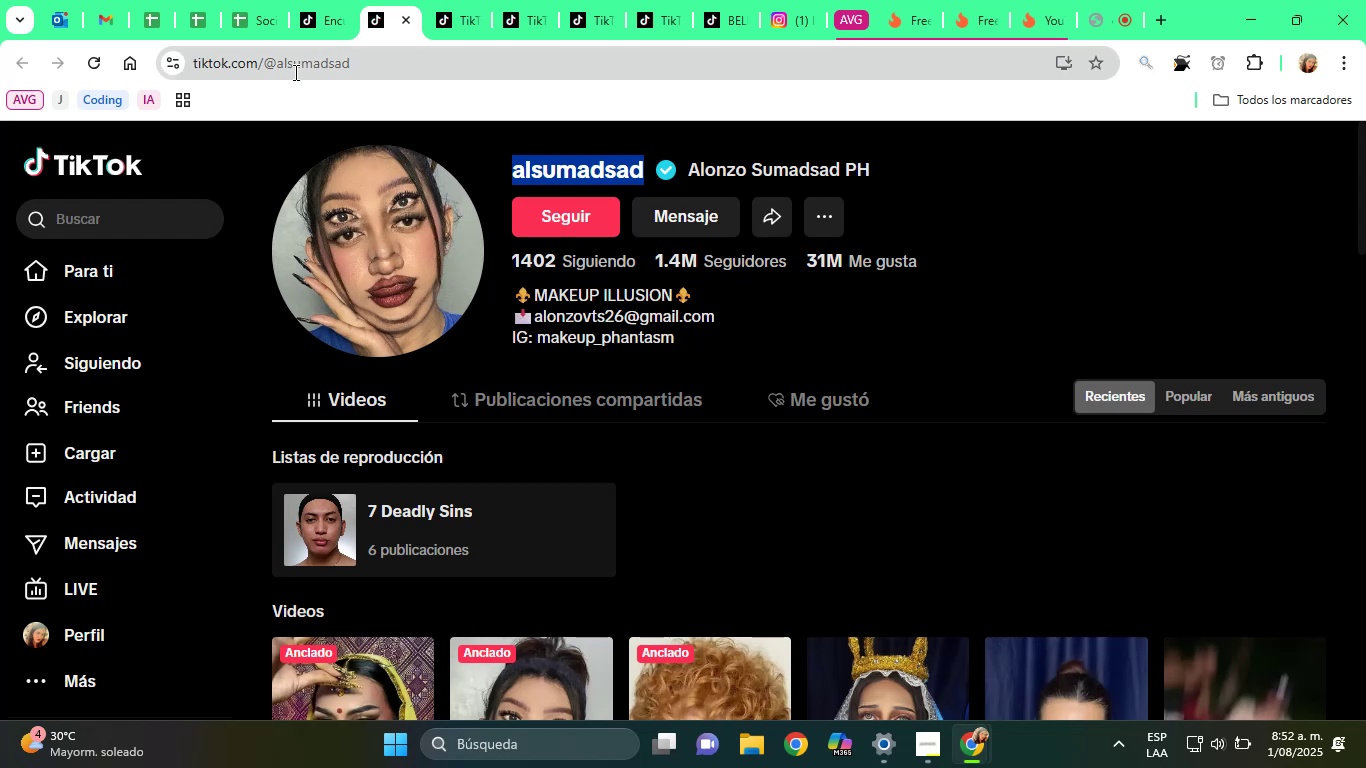 
left_click([261, 9])
 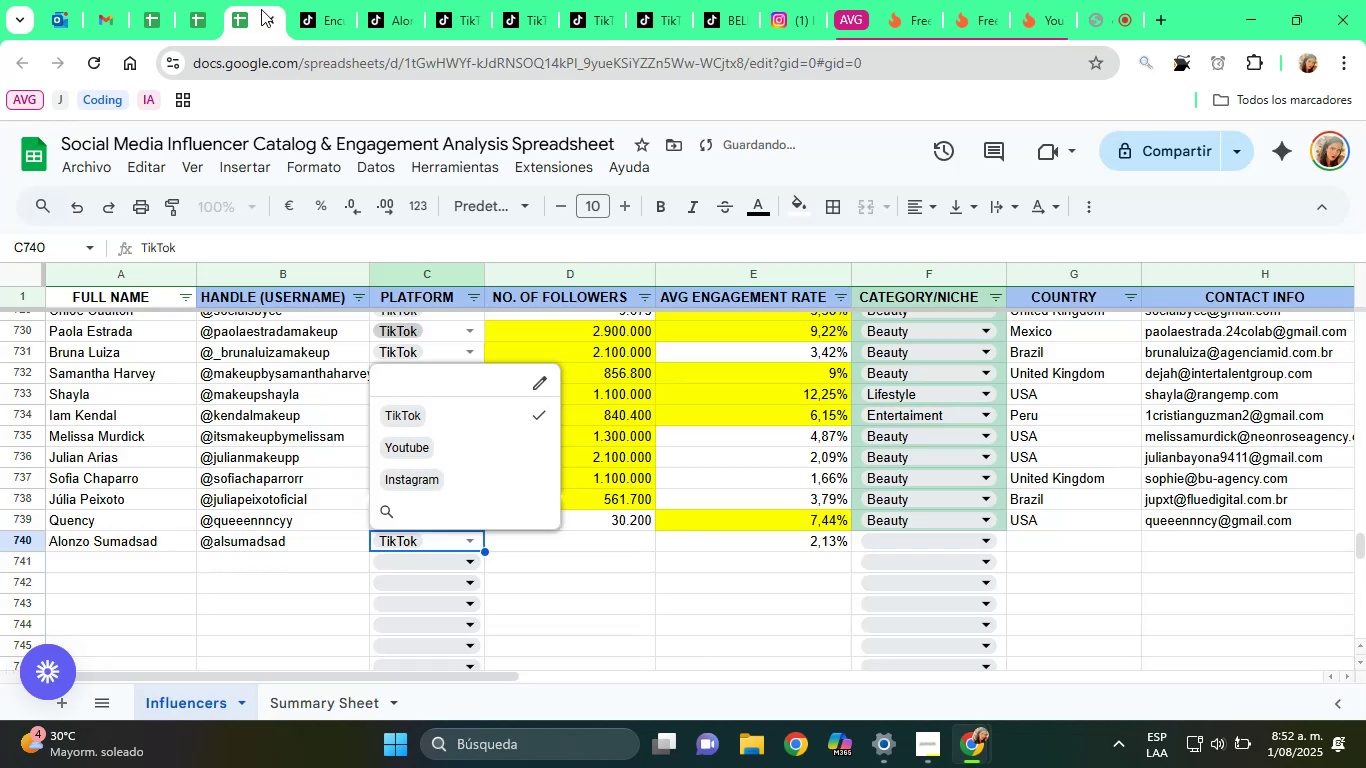 
key(ArrowRight)
 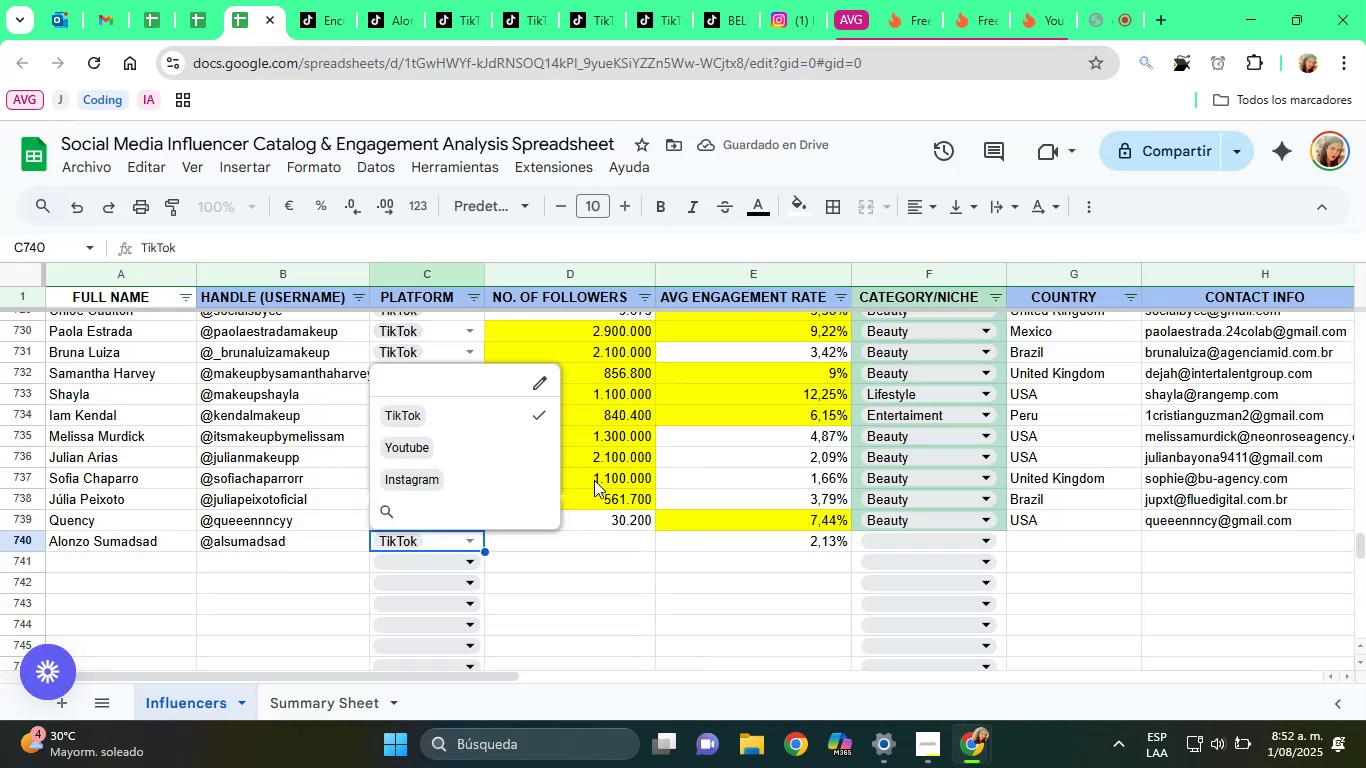 
left_click([624, 536])
 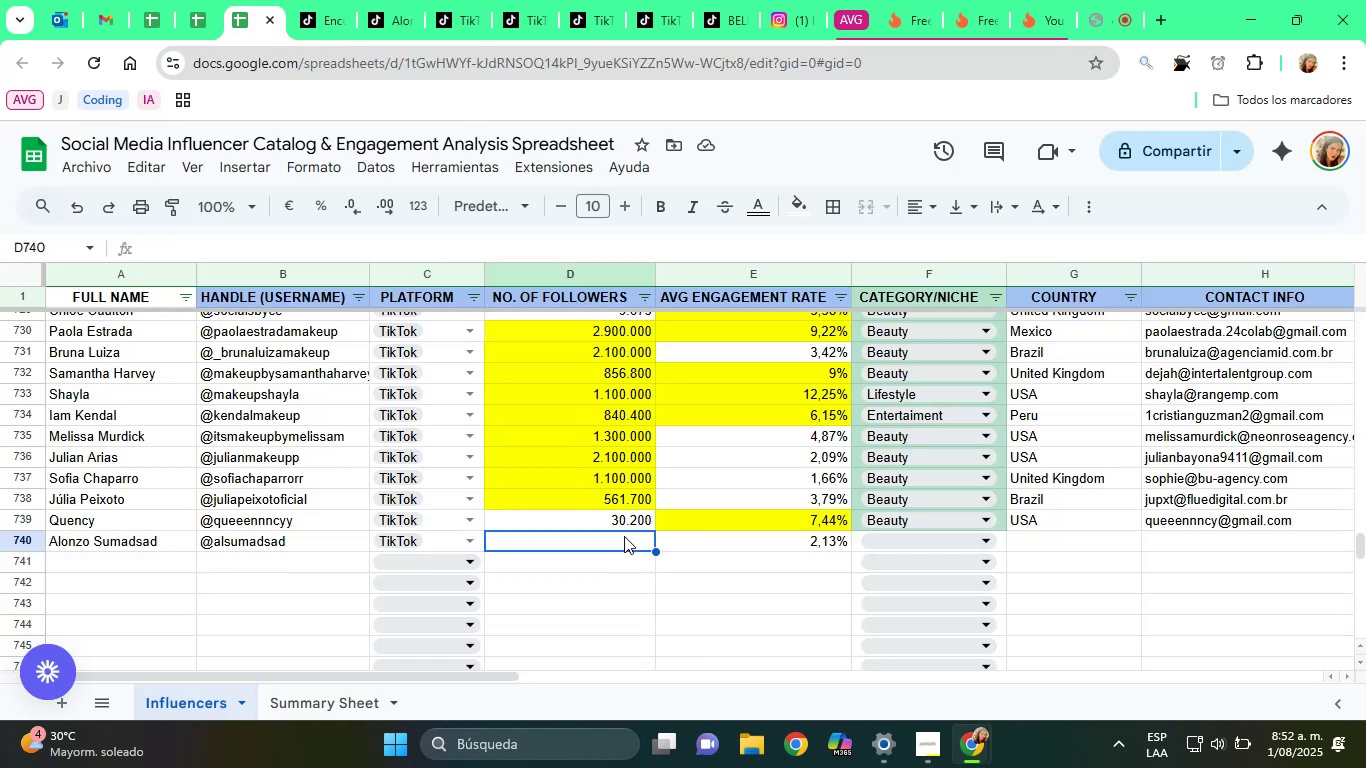 
type(14000000)
 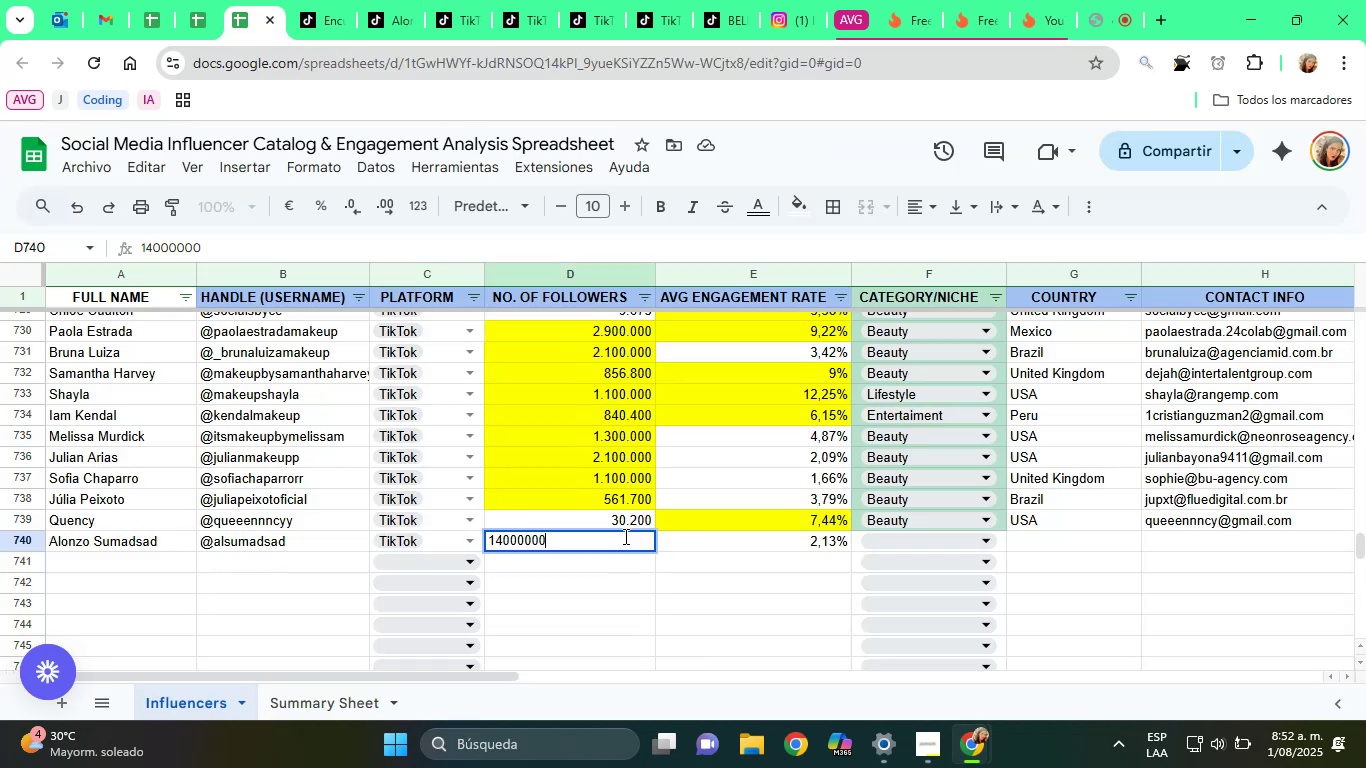 
key(Enter)
 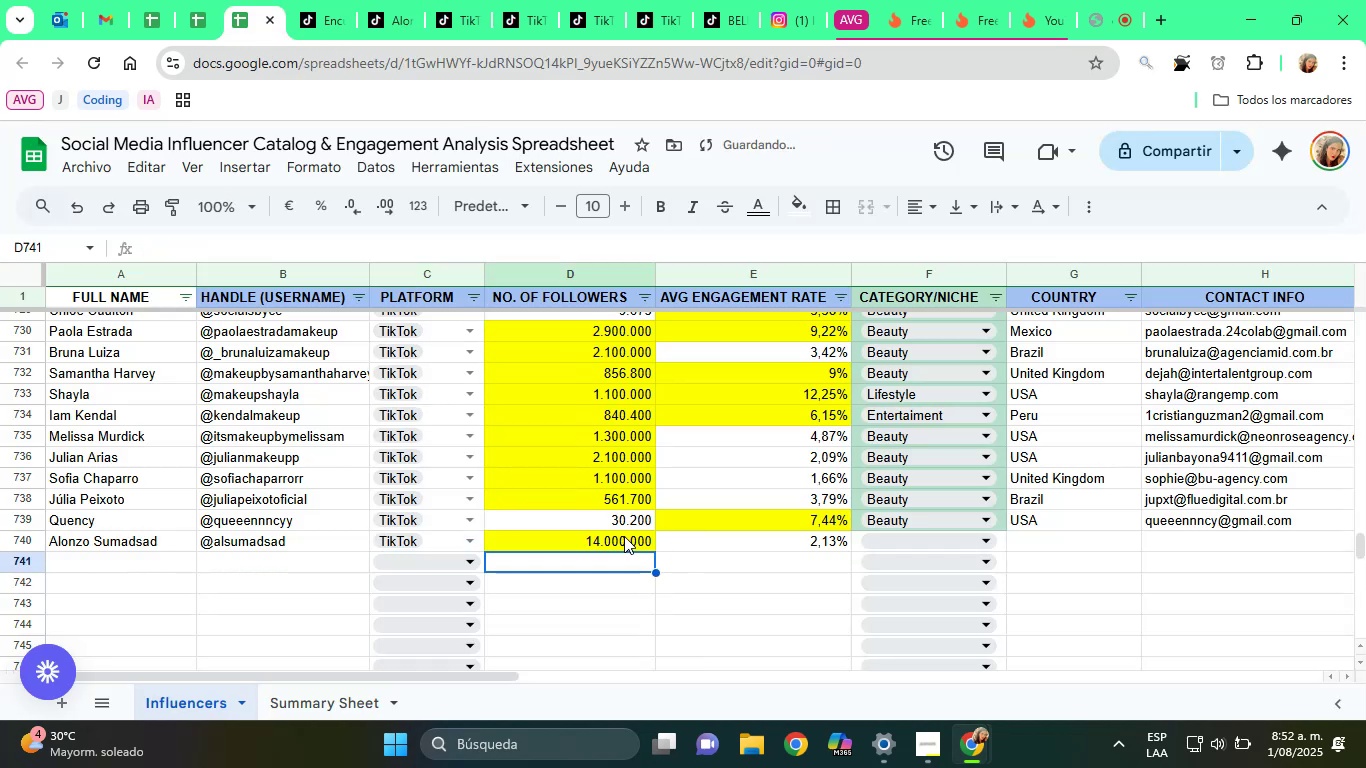 
left_click([624, 536])
 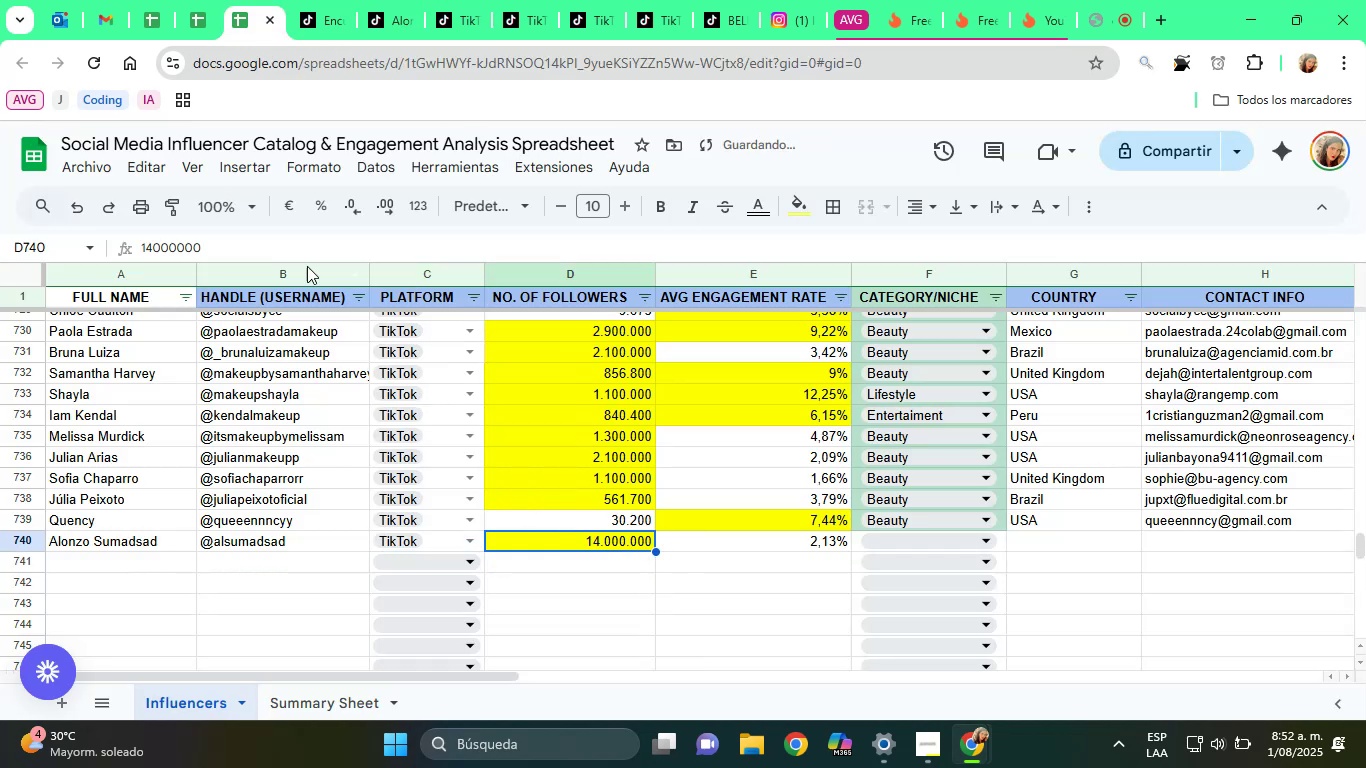 
left_click([291, 255])
 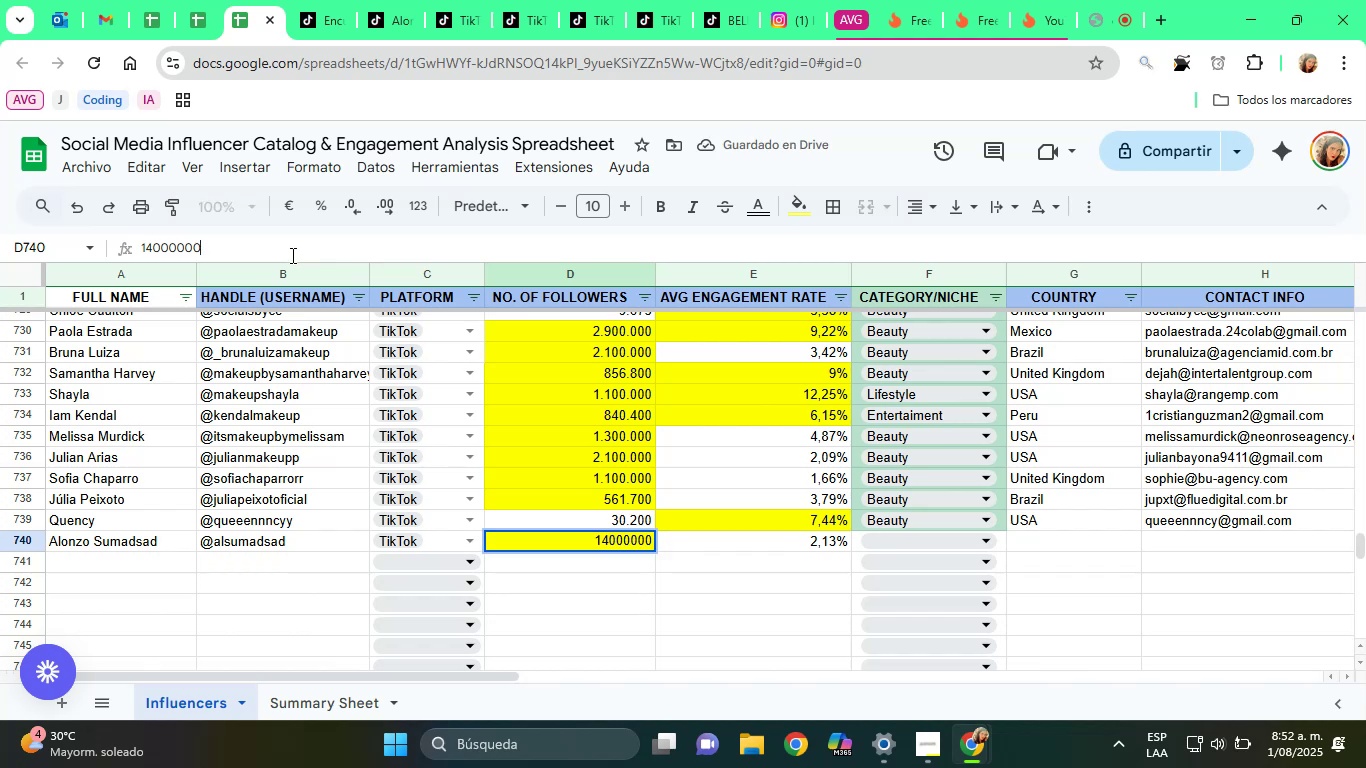 
key(Backspace)
 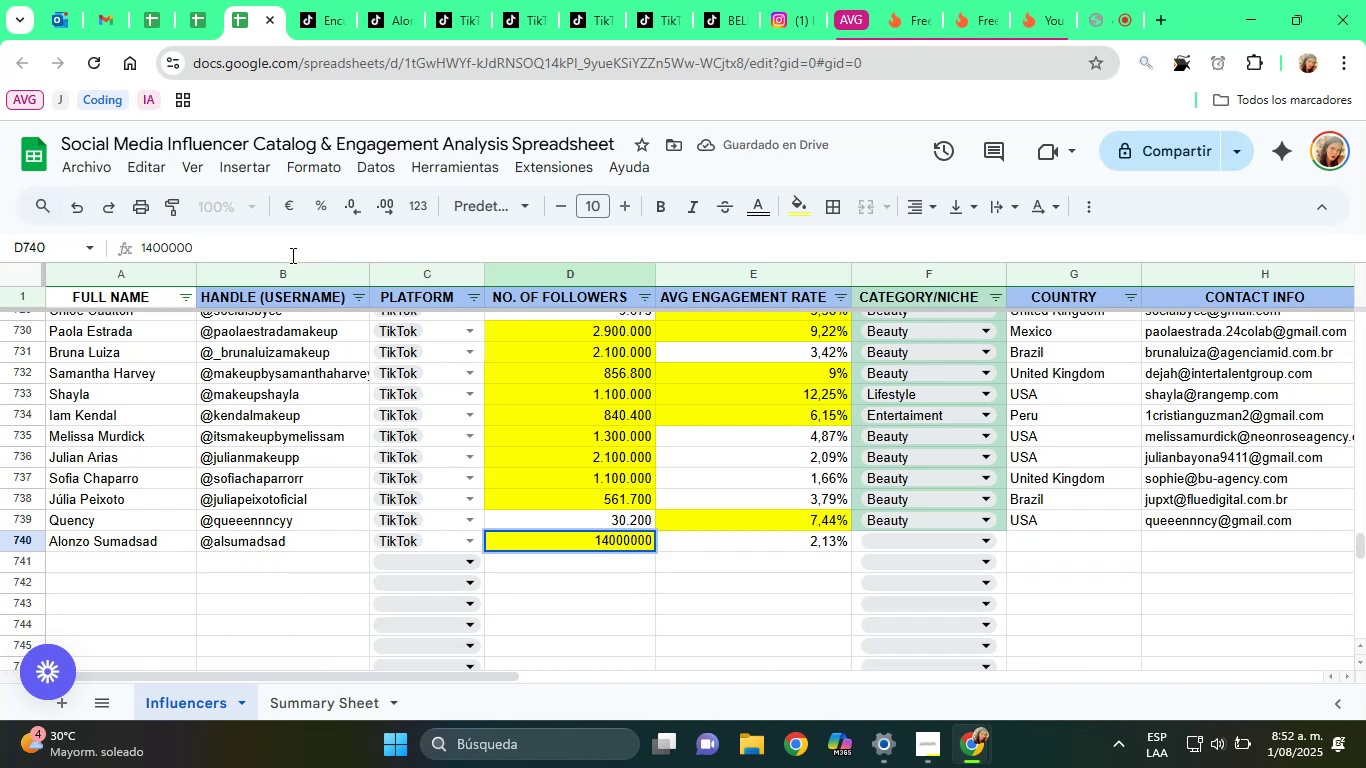 
key(Enter)
 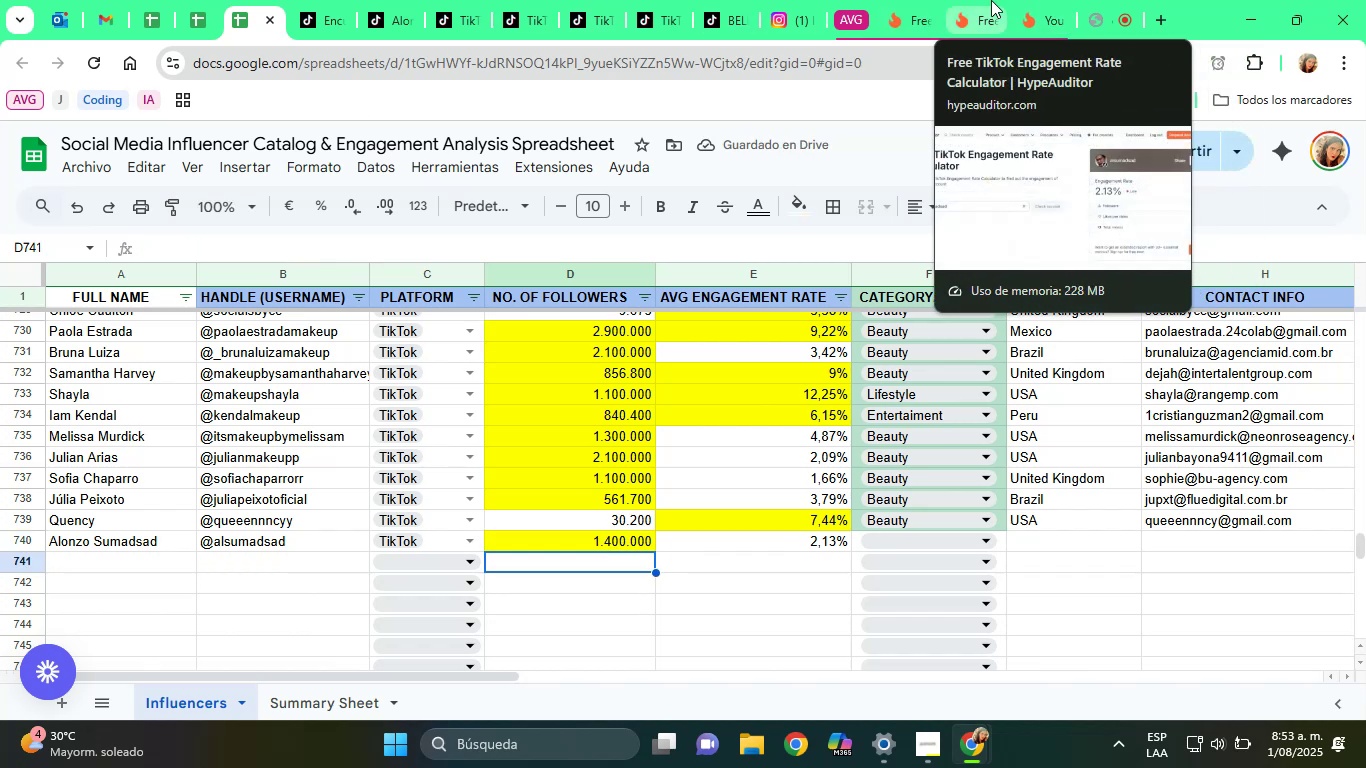 
wait(5.17)
 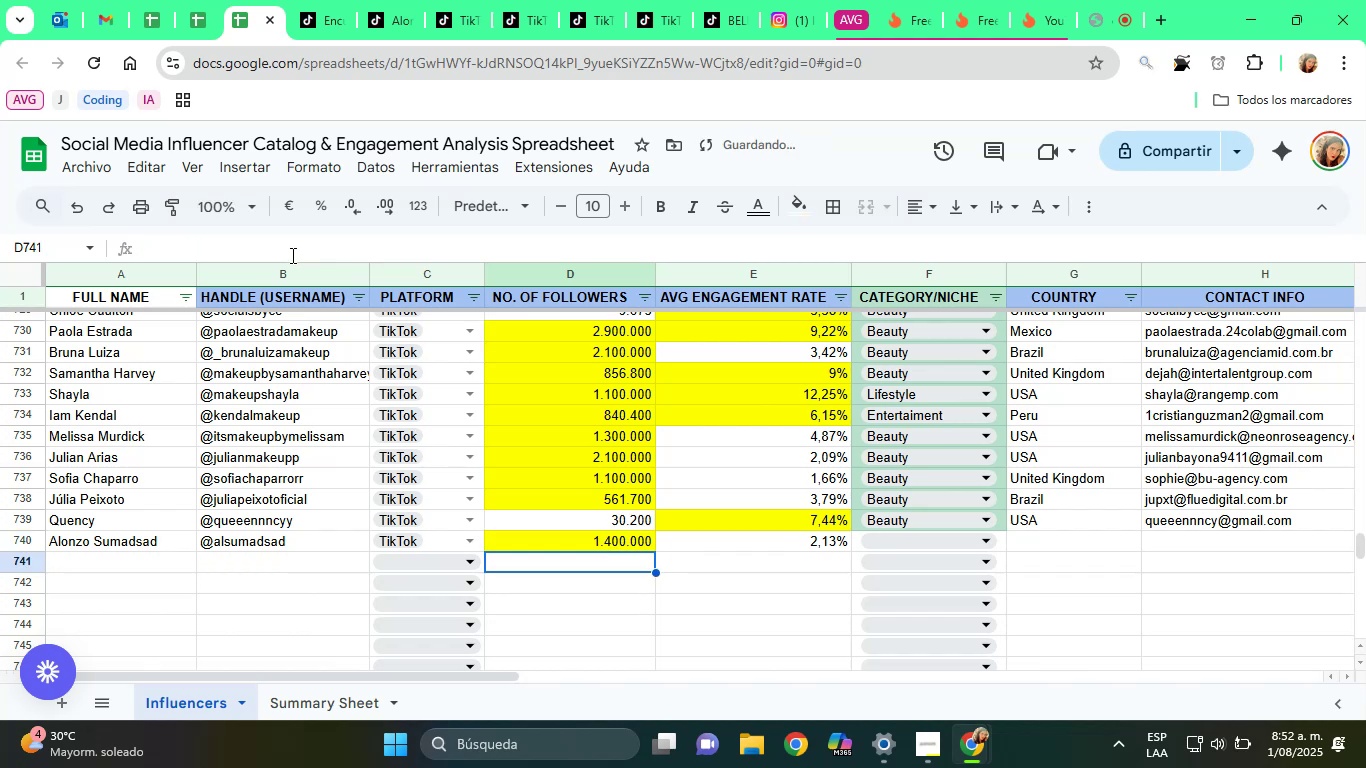 
left_click([884, 542])
 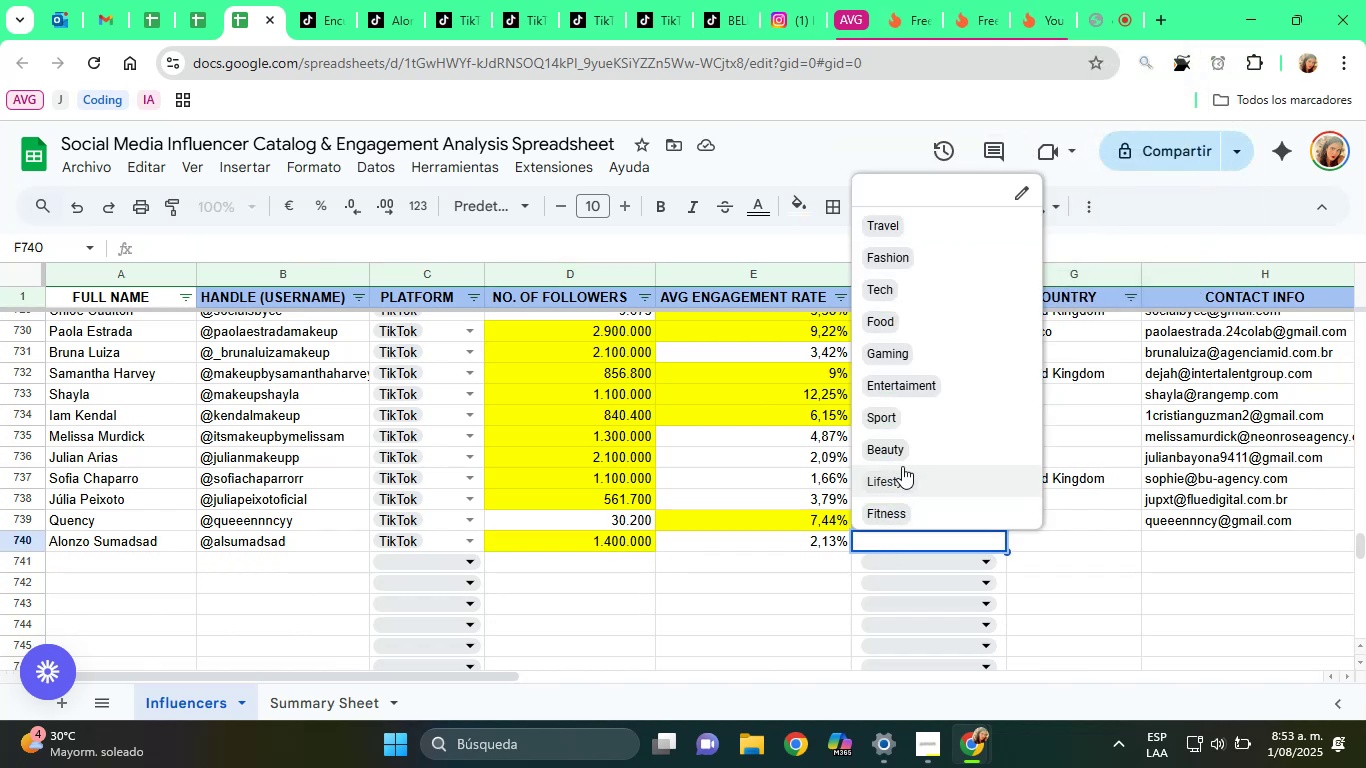 
left_click([904, 448])
 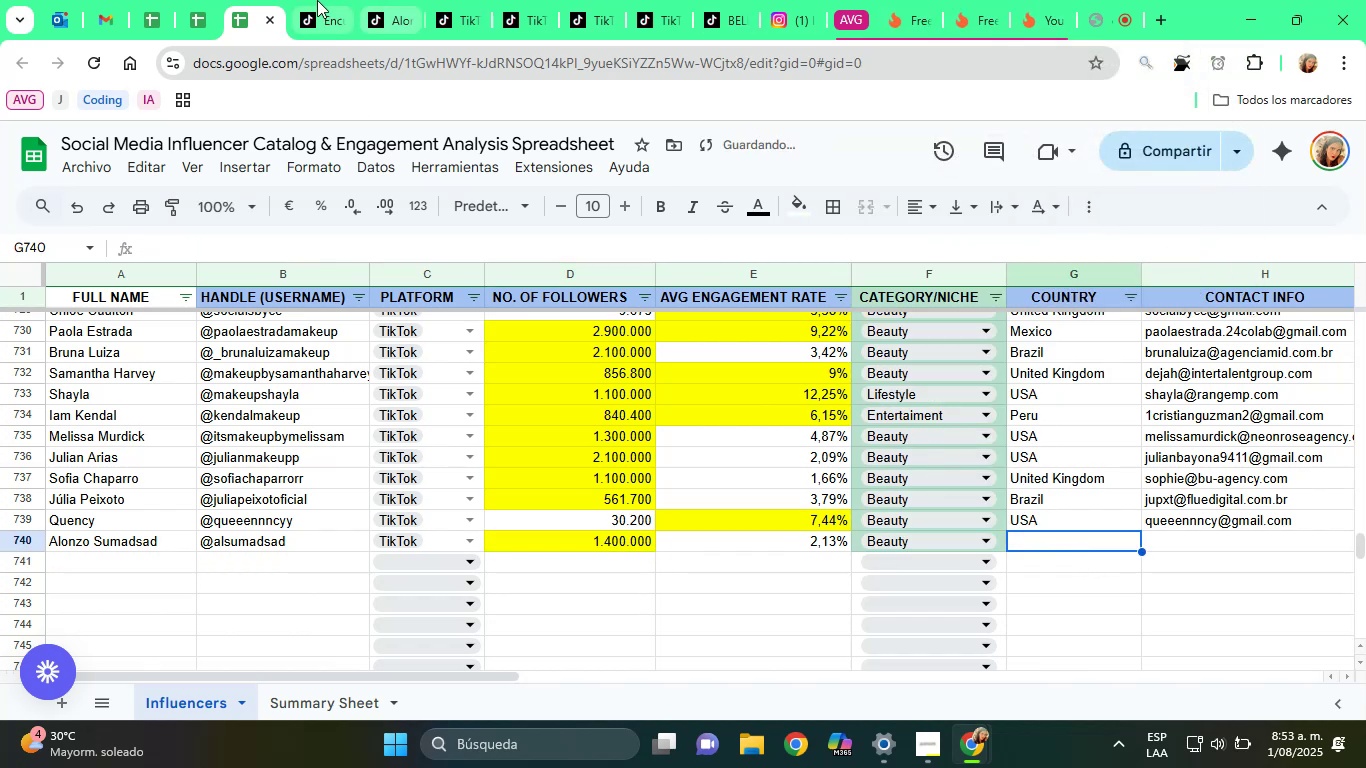 
left_click([393, 1])
 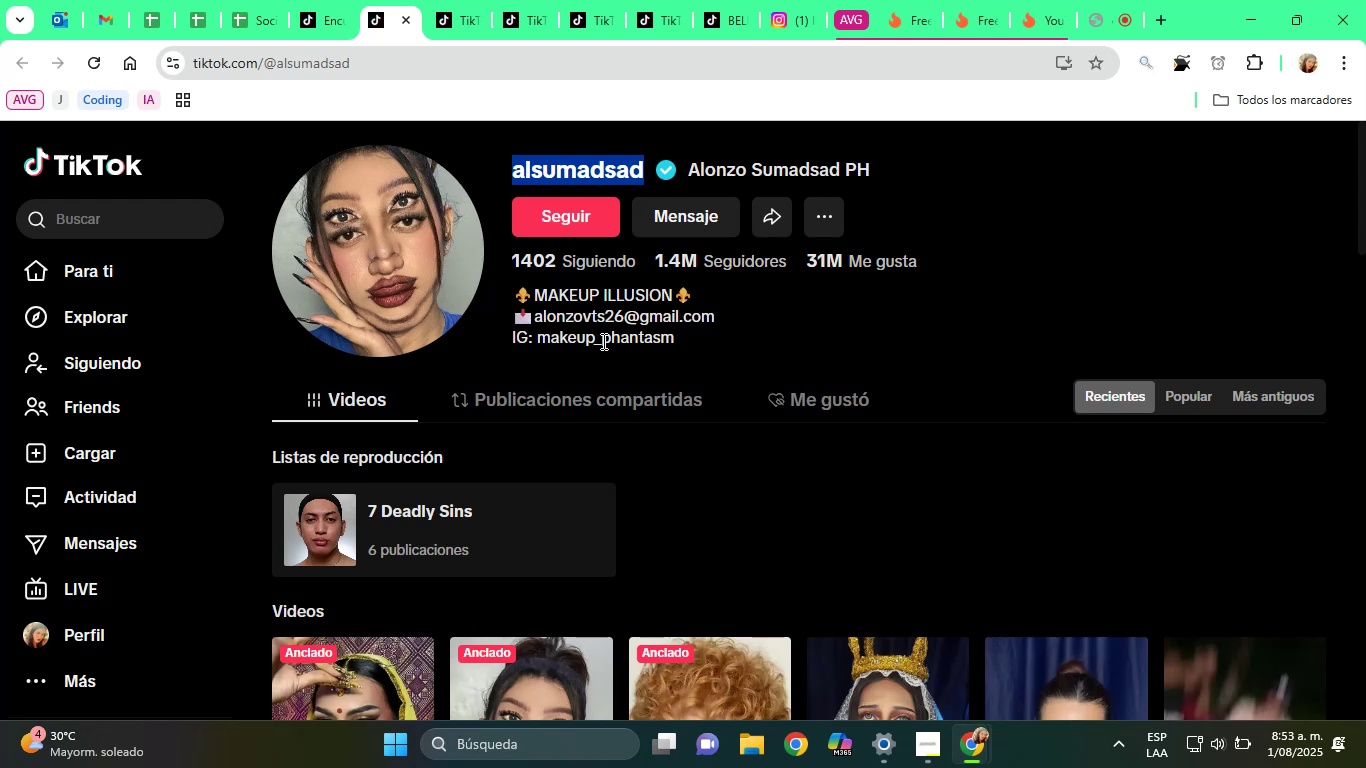 
double_click([604, 342])
 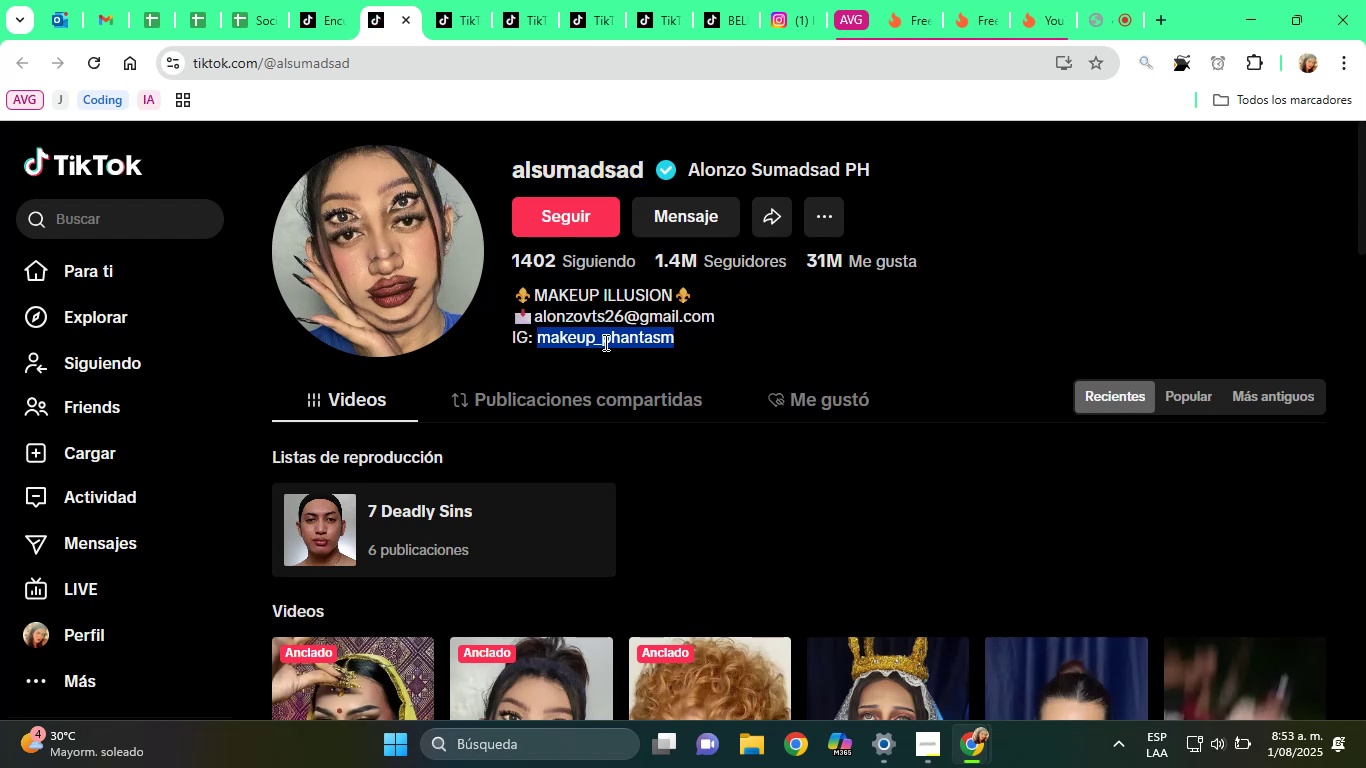 
right_click([604, 342])
 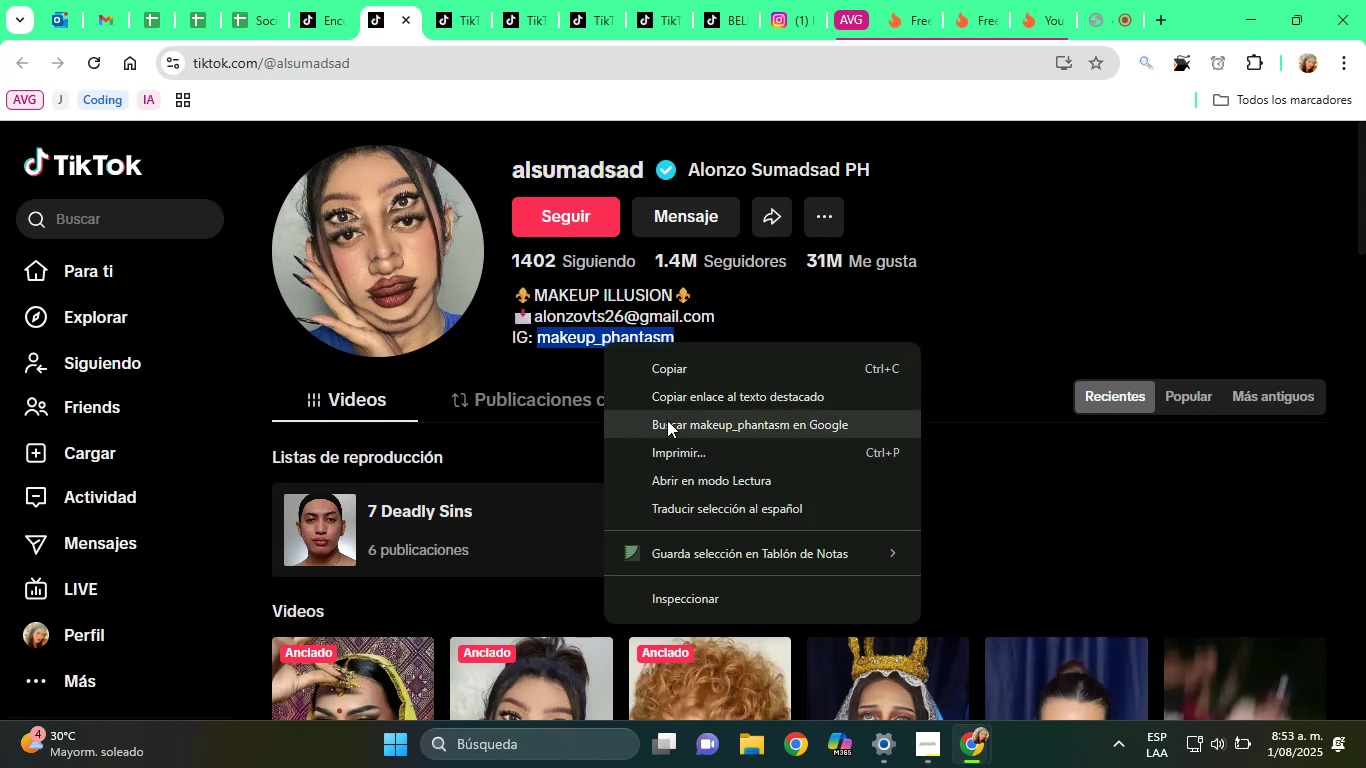 
left_click([667, 420])
 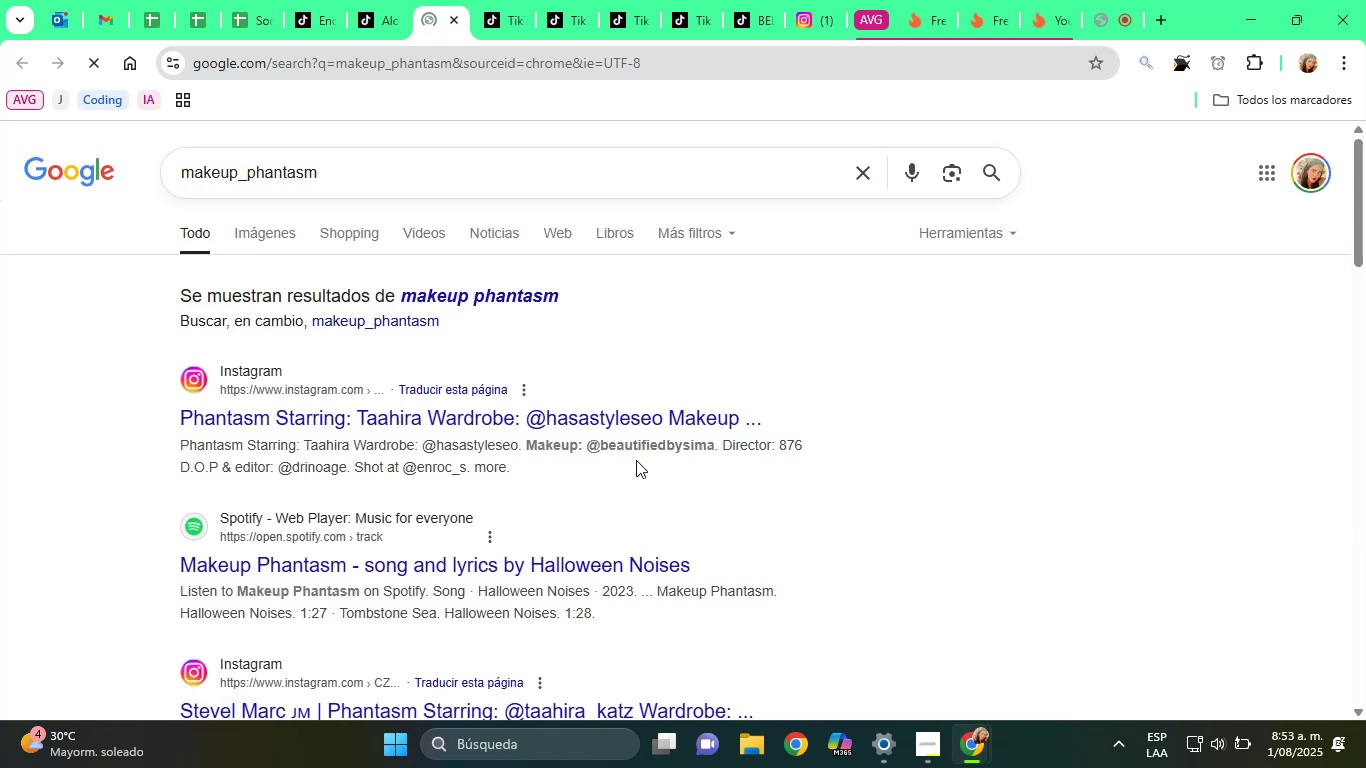 
scroll: coordinate [540, 438], scroll_direction: down, amount: 5.0
 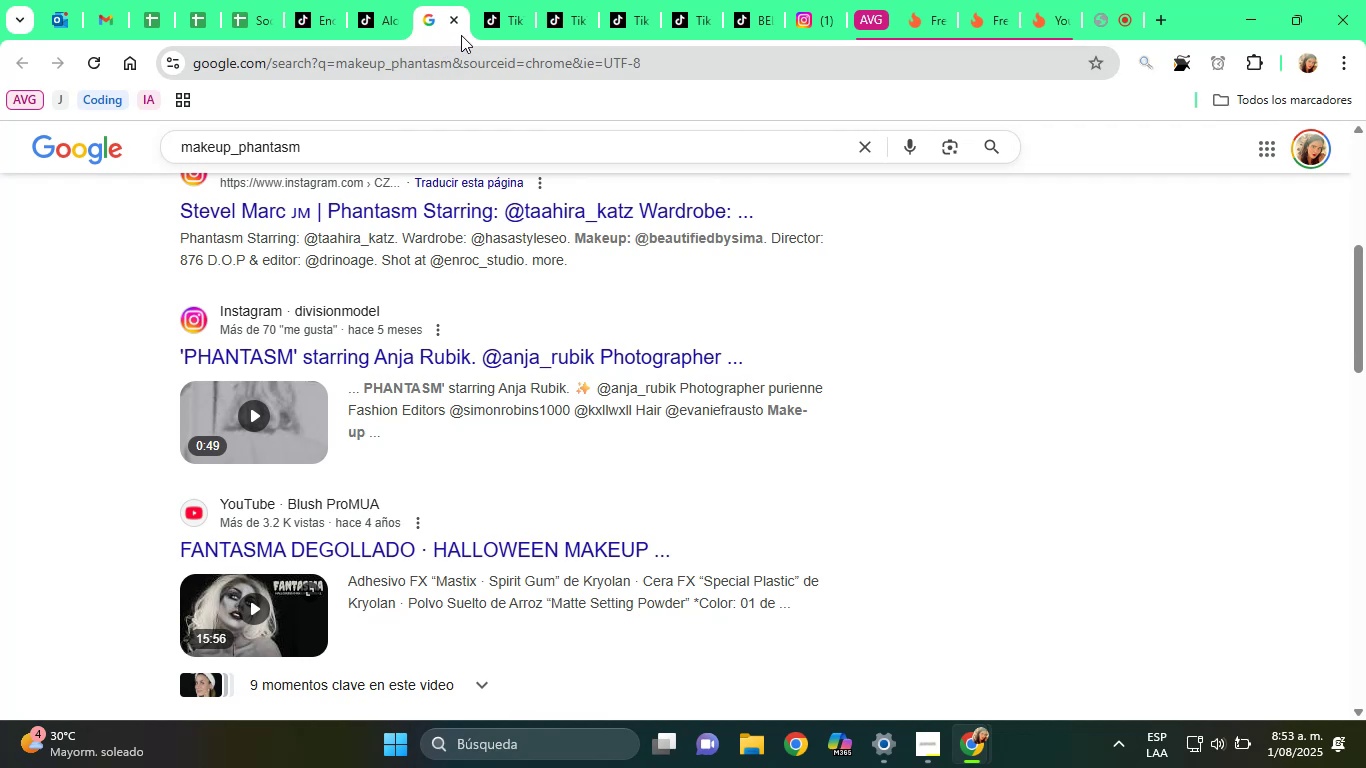 
left_click([452, 19])
 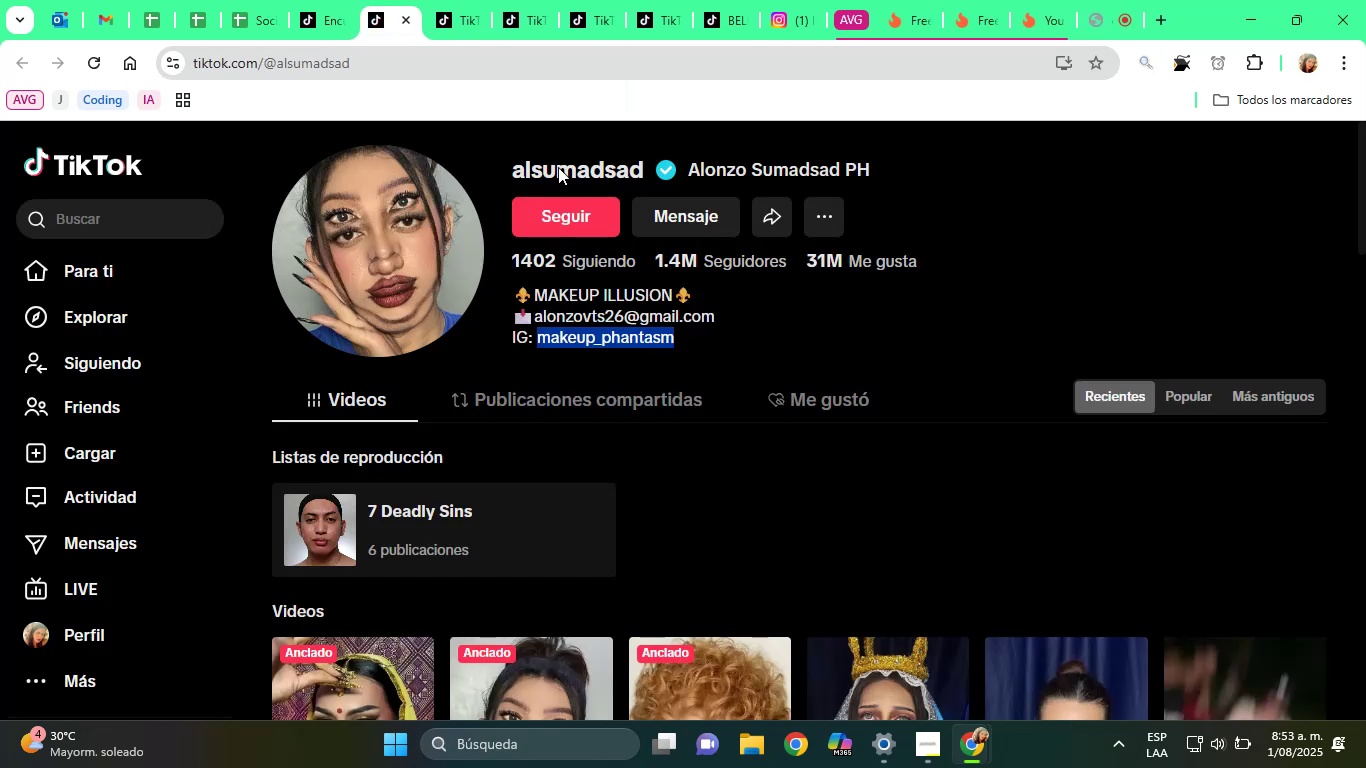 
double_click([558, 167])
 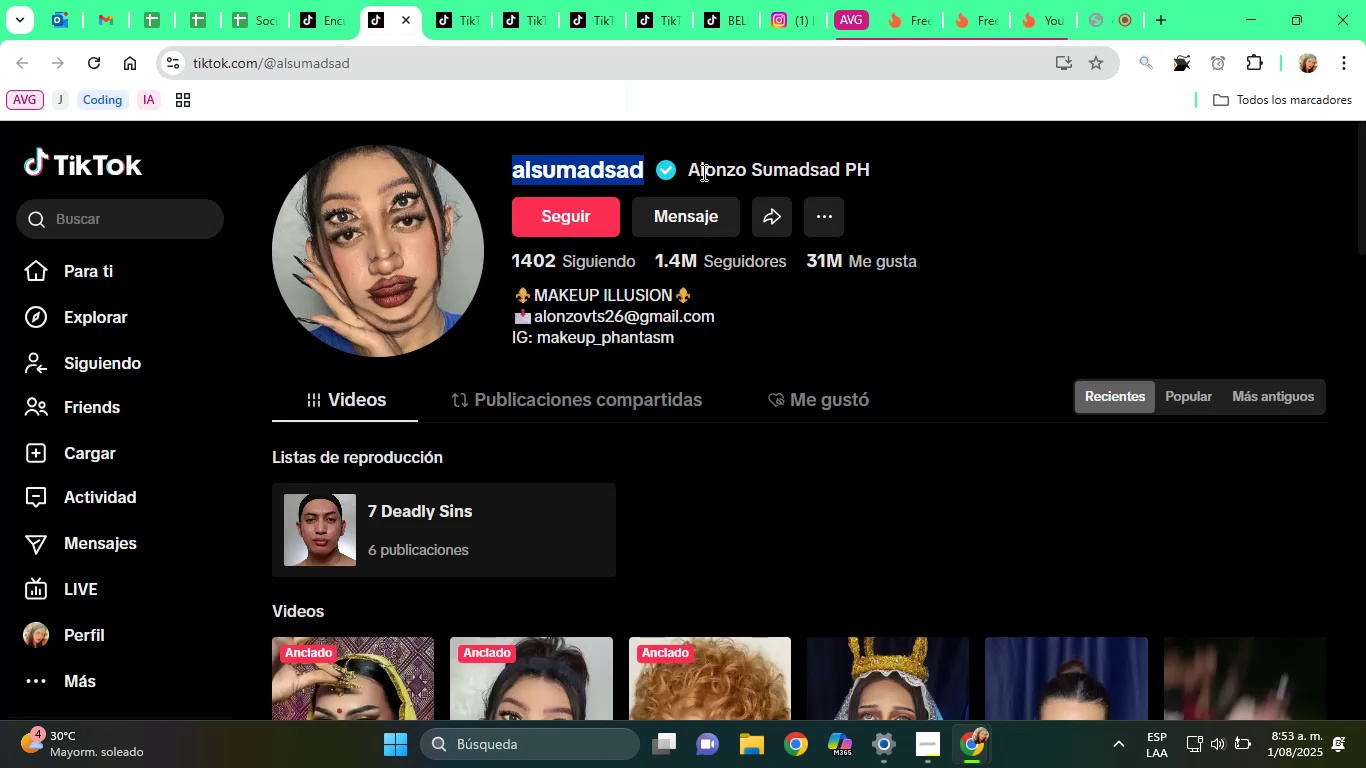 
left_click_drag(start_coordinate=[681, 170], to_coordinate=[888, 169])
 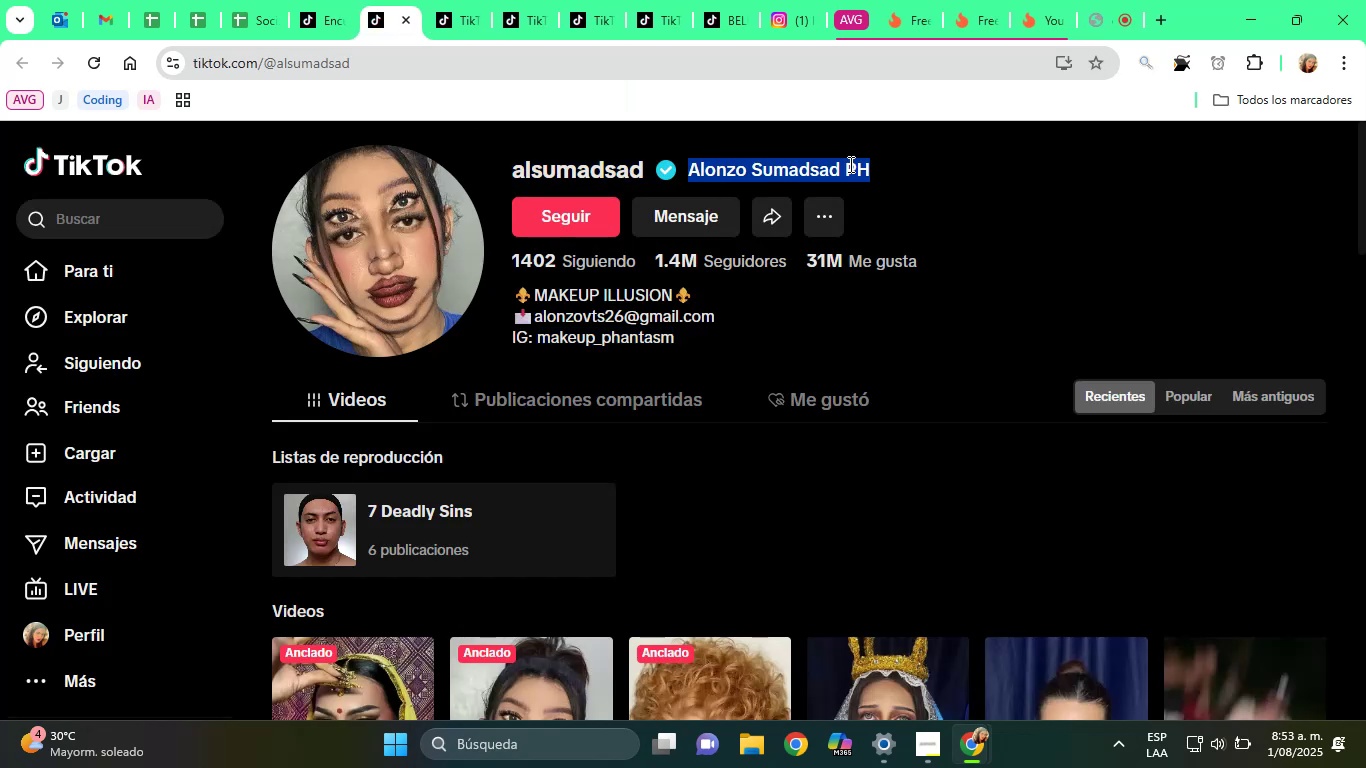 
right_click([849, 164])
 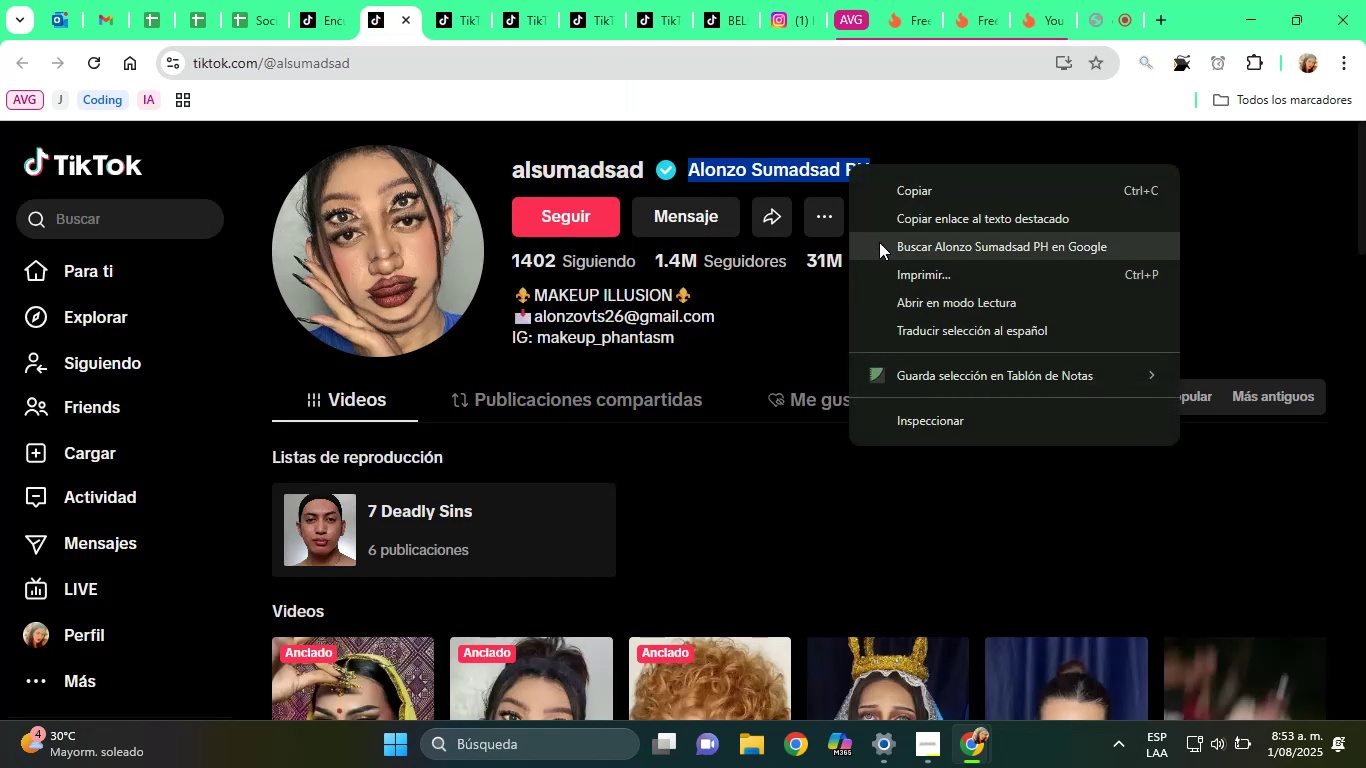 